 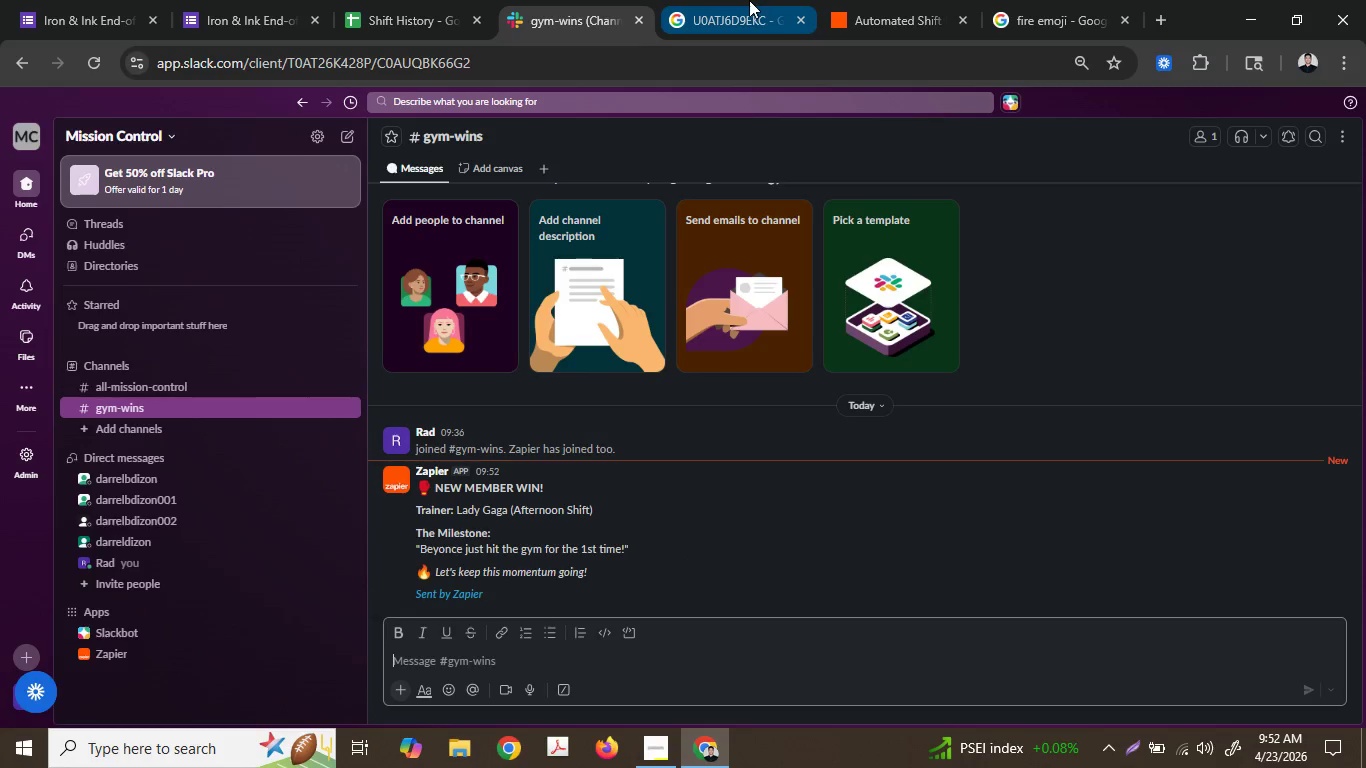 
left_click([976, 0])
 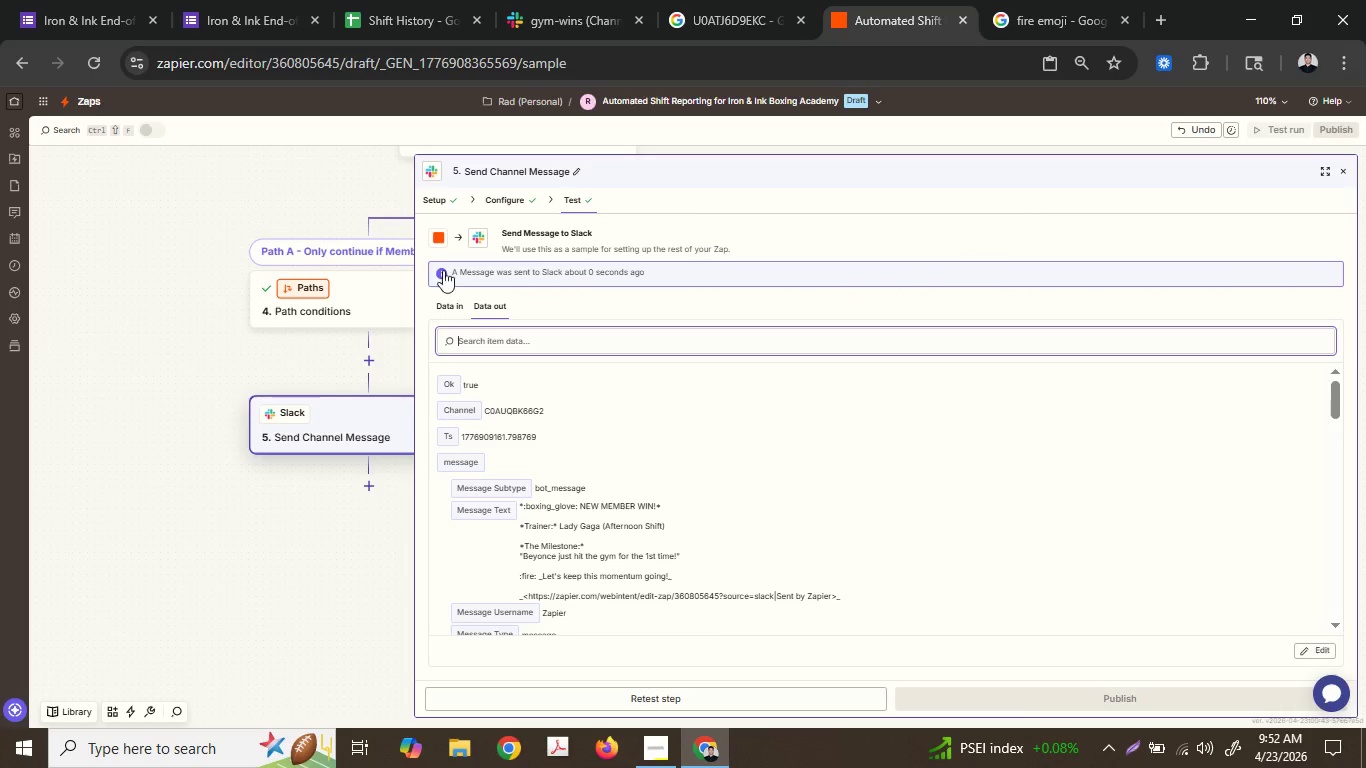 
left_click([505, 211])
 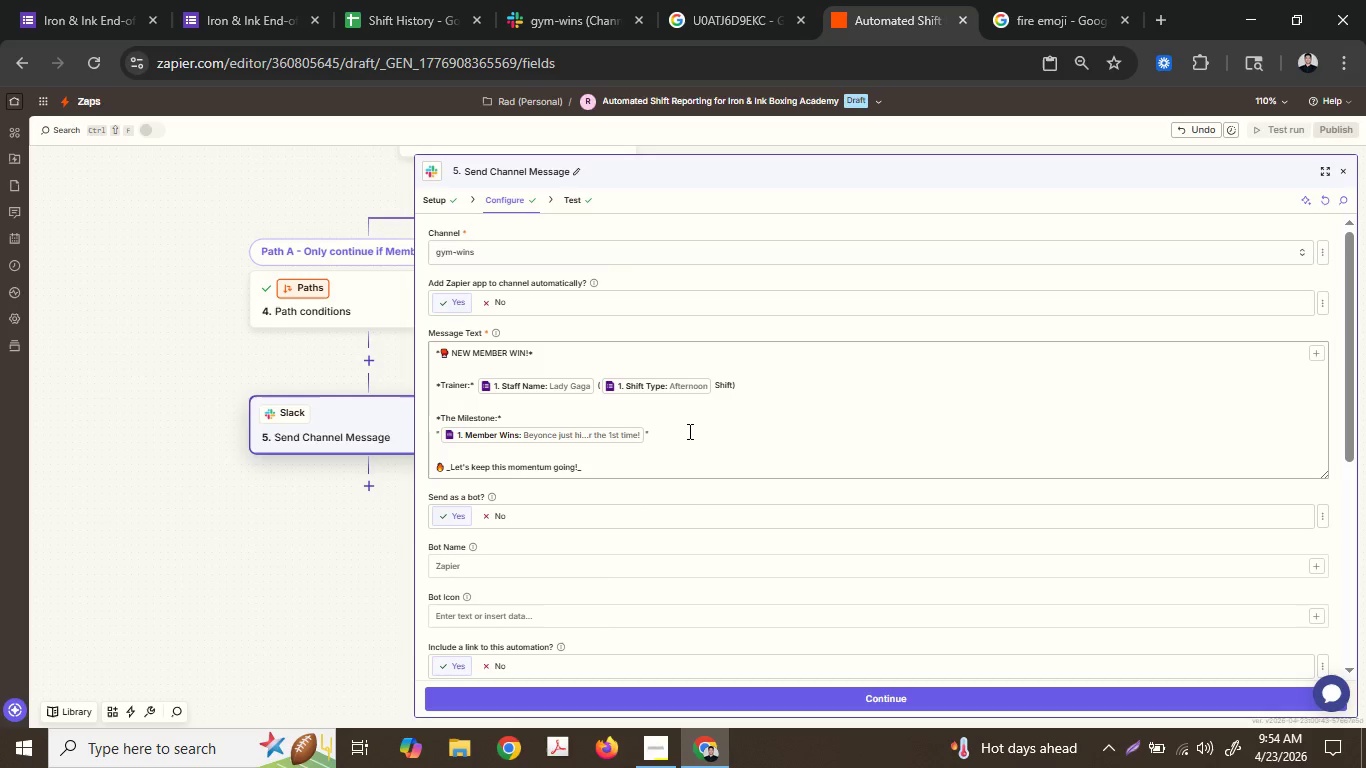 
wait(65.17)
 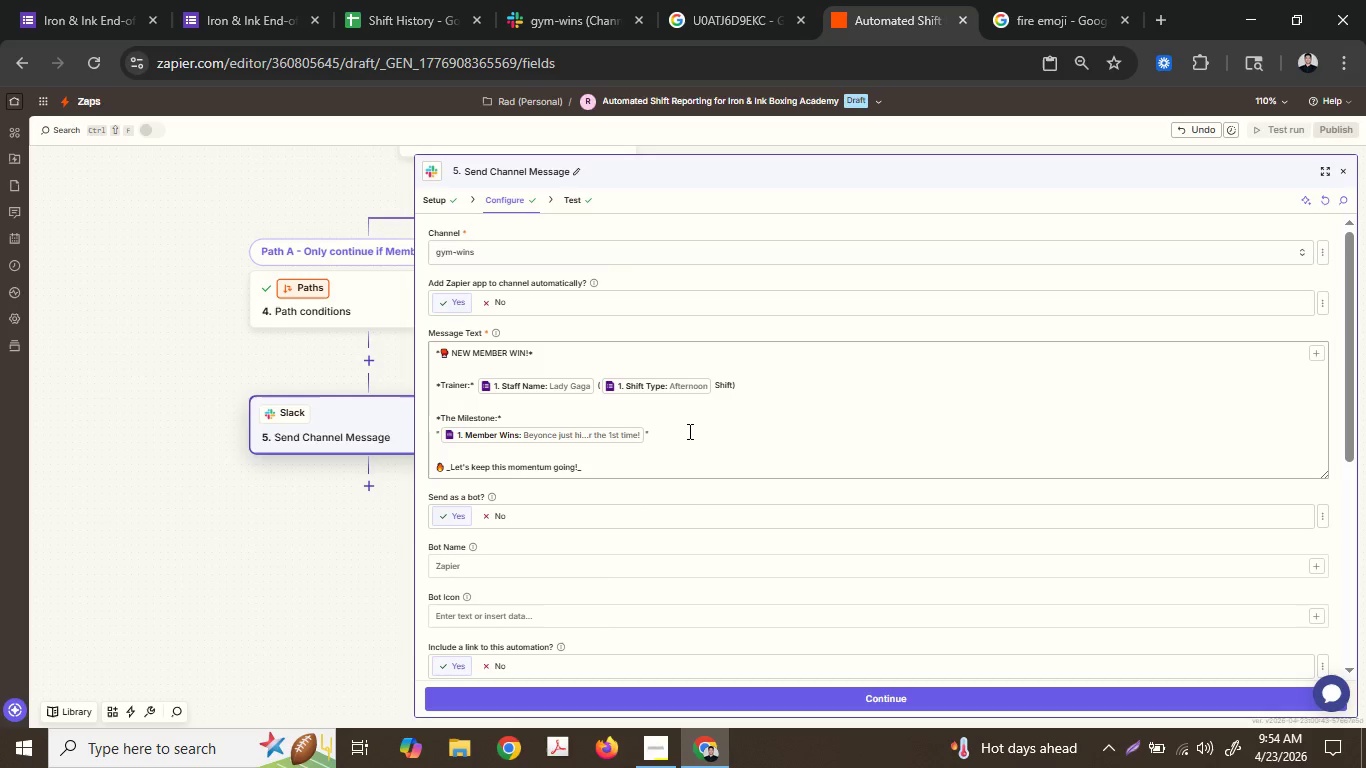 
left_click([389, 556])
 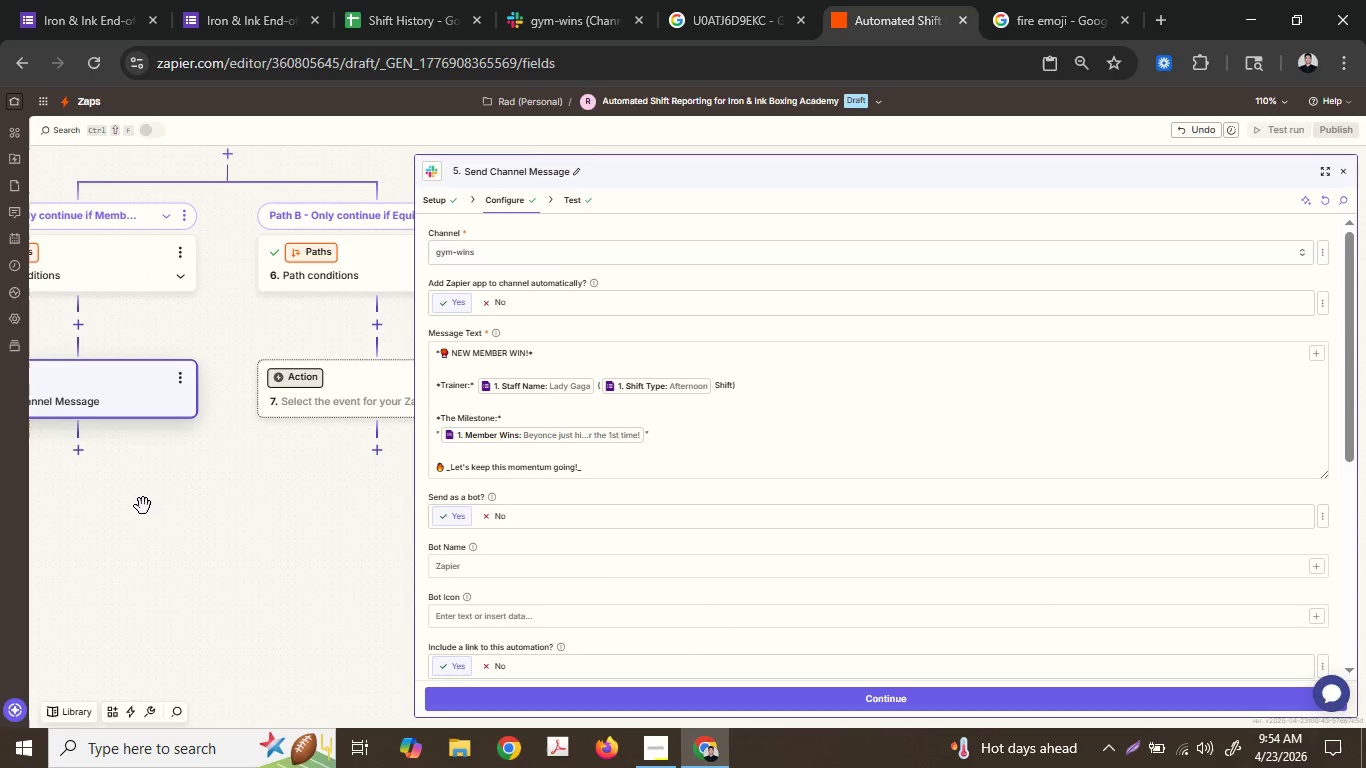 
left_click([344, 392])
 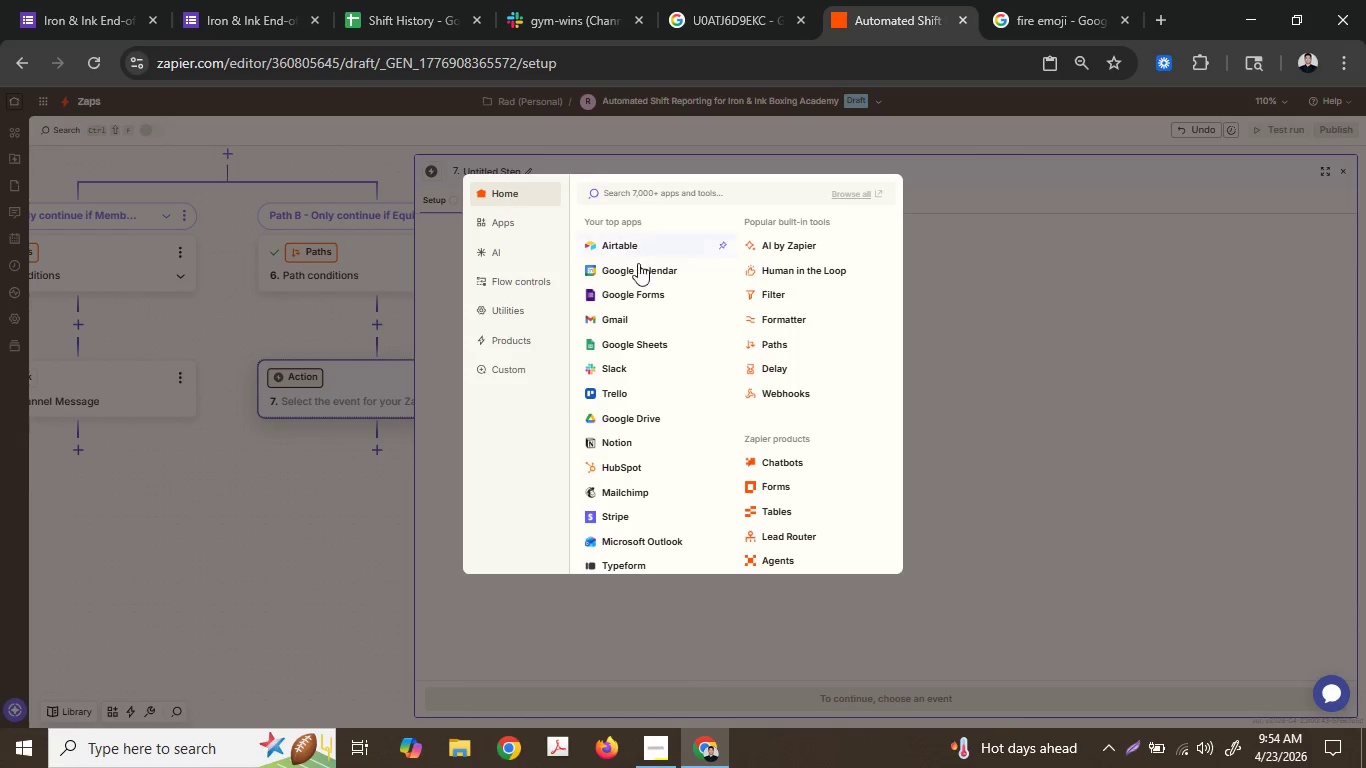 
left_click([649, 363])
 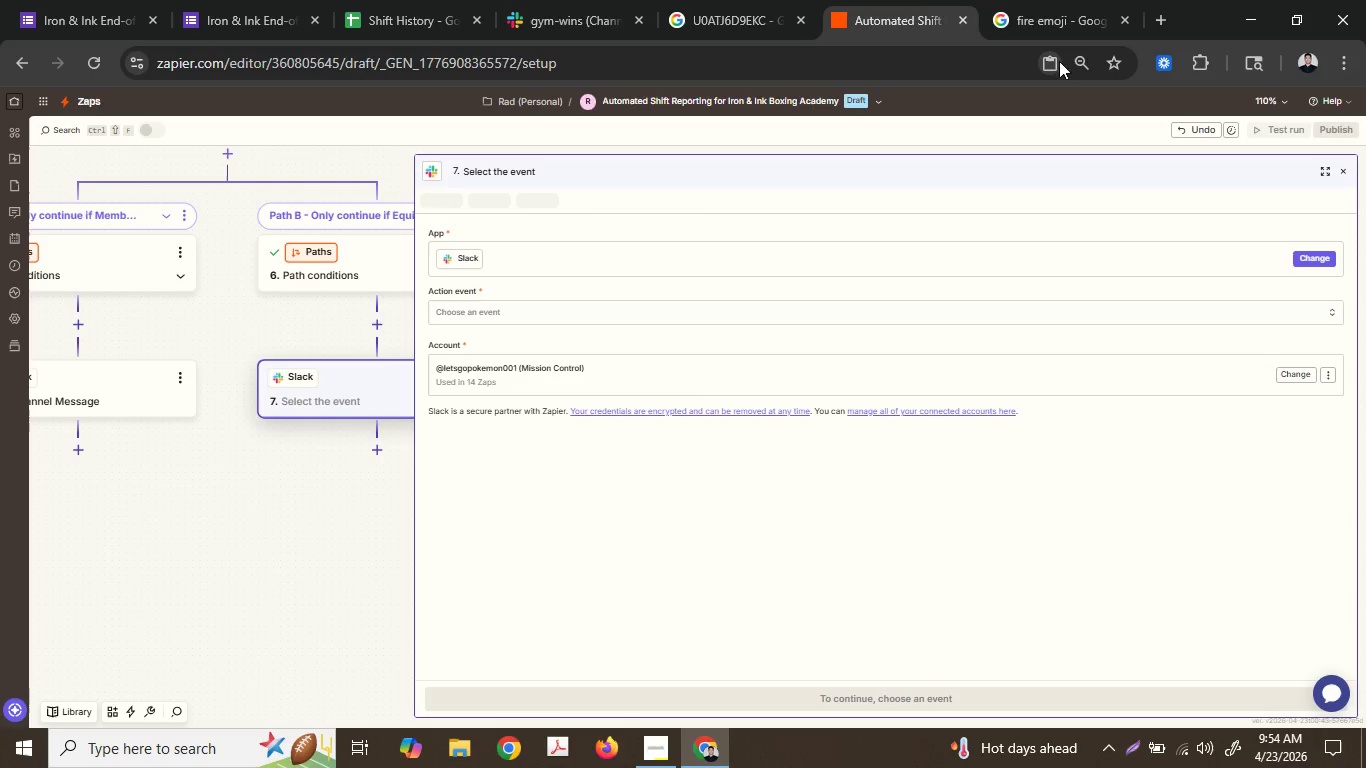 
left_click([733, 0])
 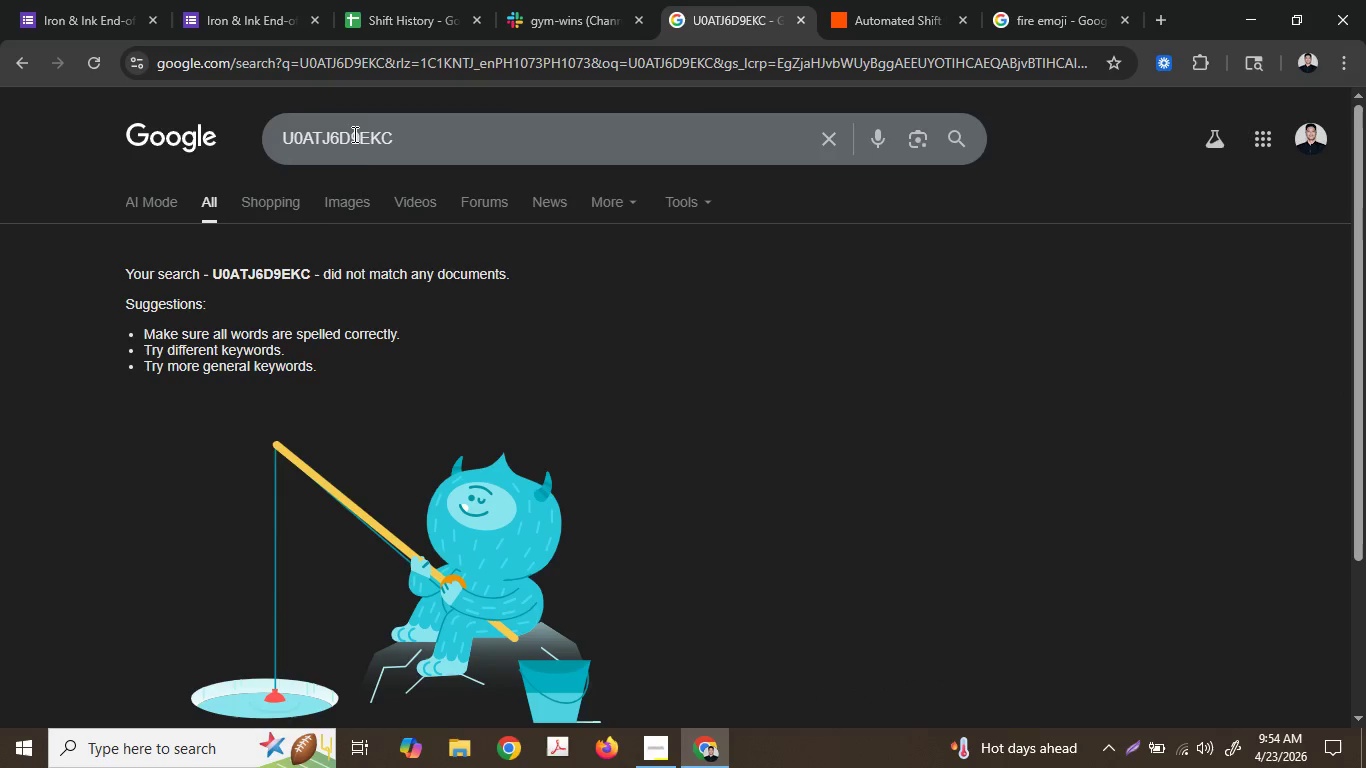 
double_click([352, 133])
 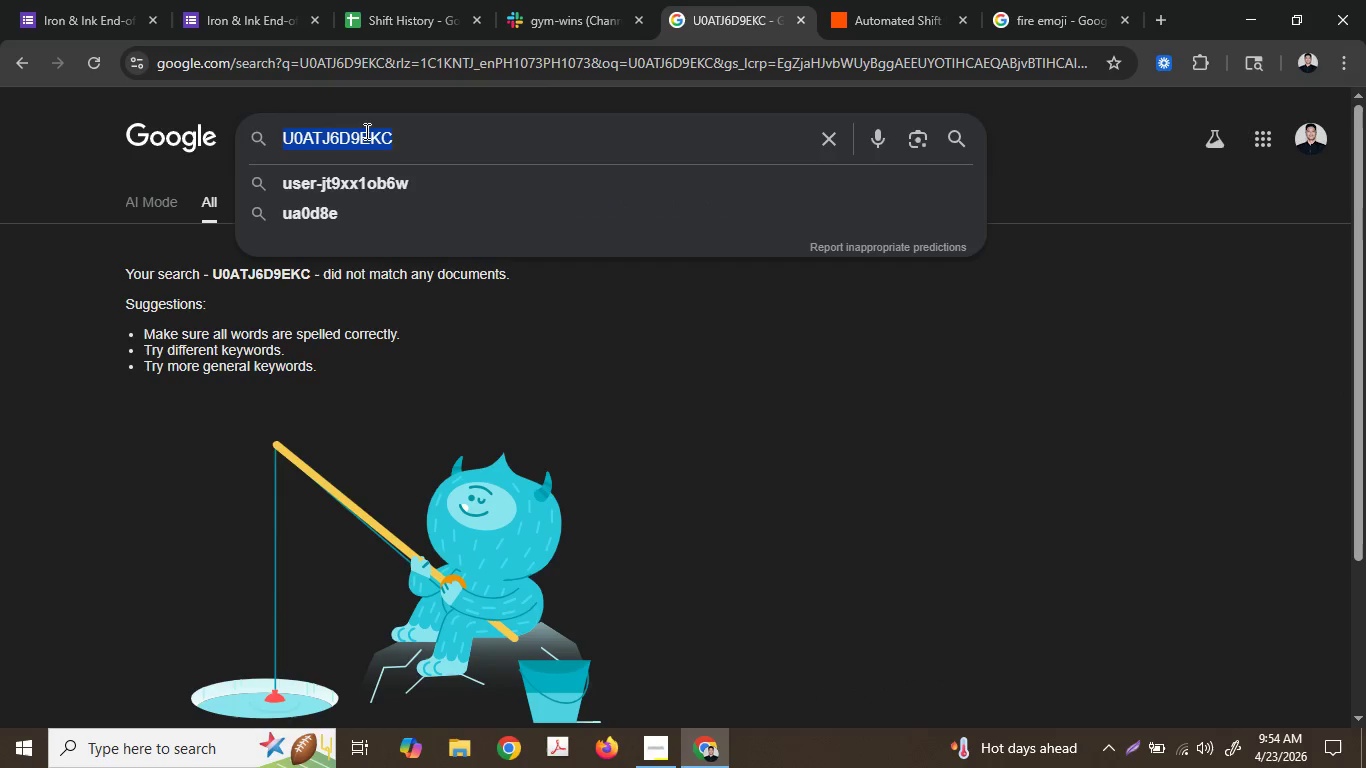 
key(Control+C)
 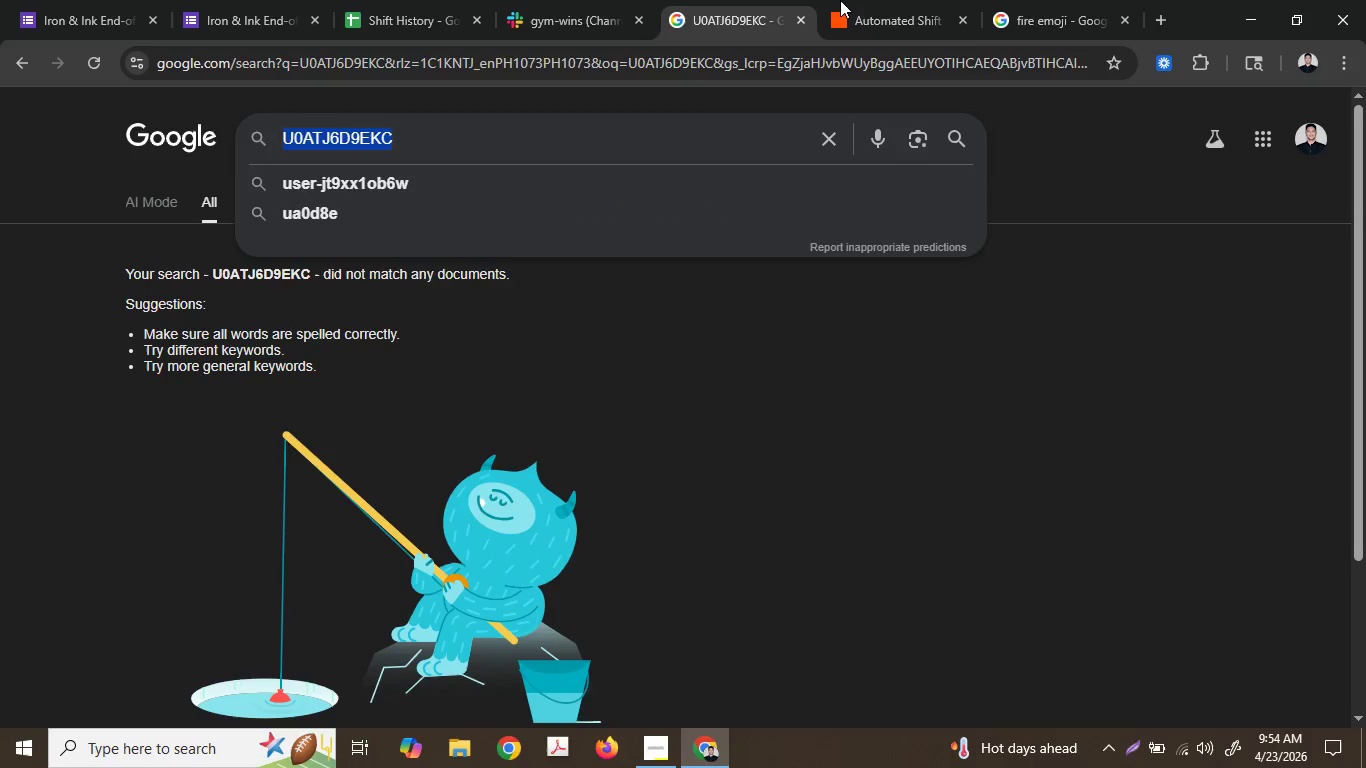 
left_click([899, 0])
 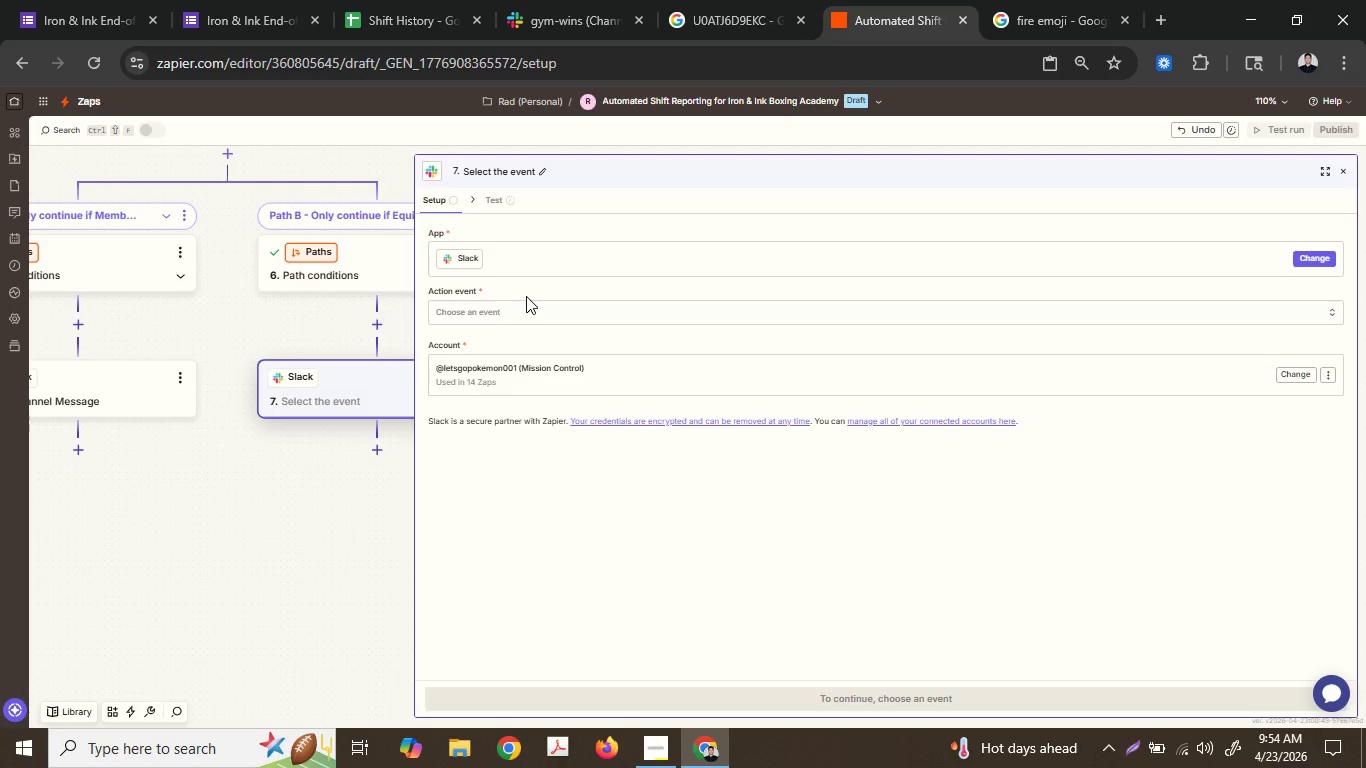 
left_click([526, 311])
 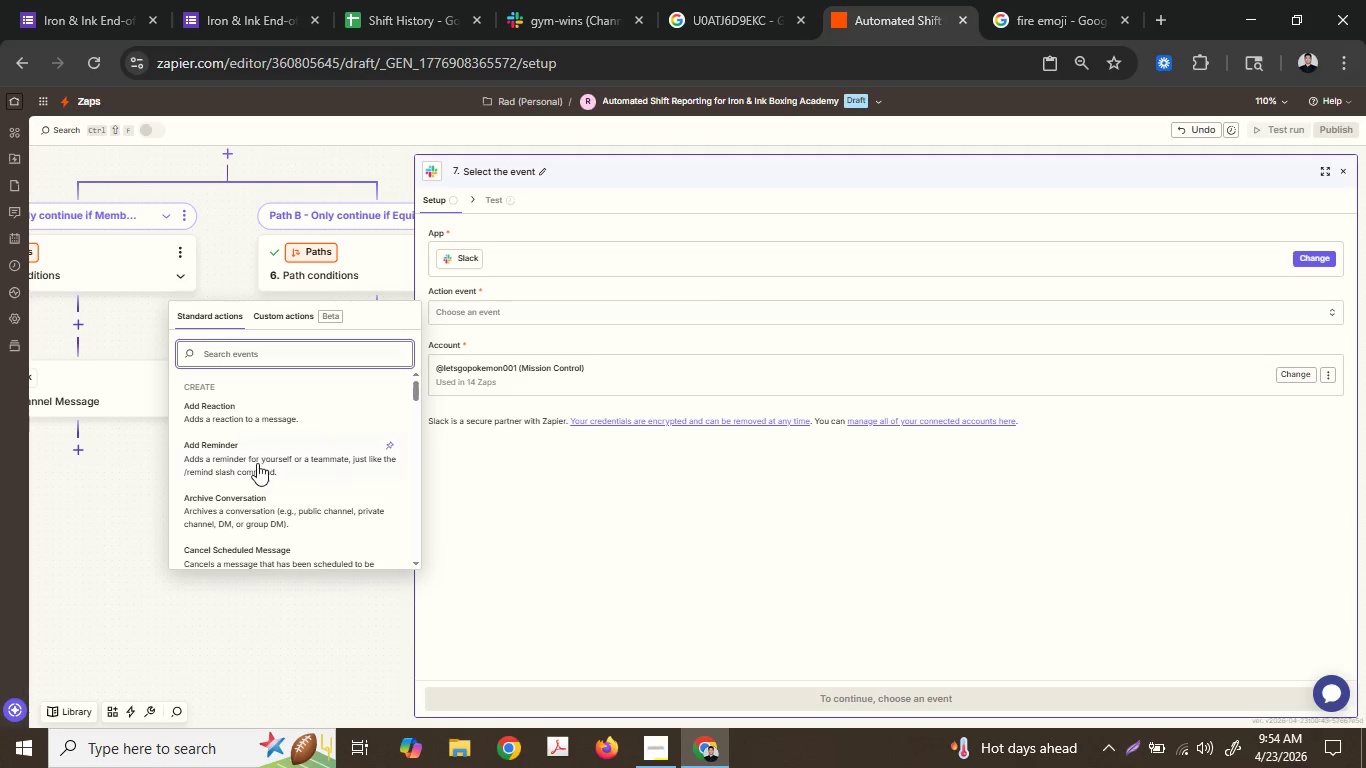 
scroll: coordinate [260, 448], scroll_direction: down, amount: 12.0
 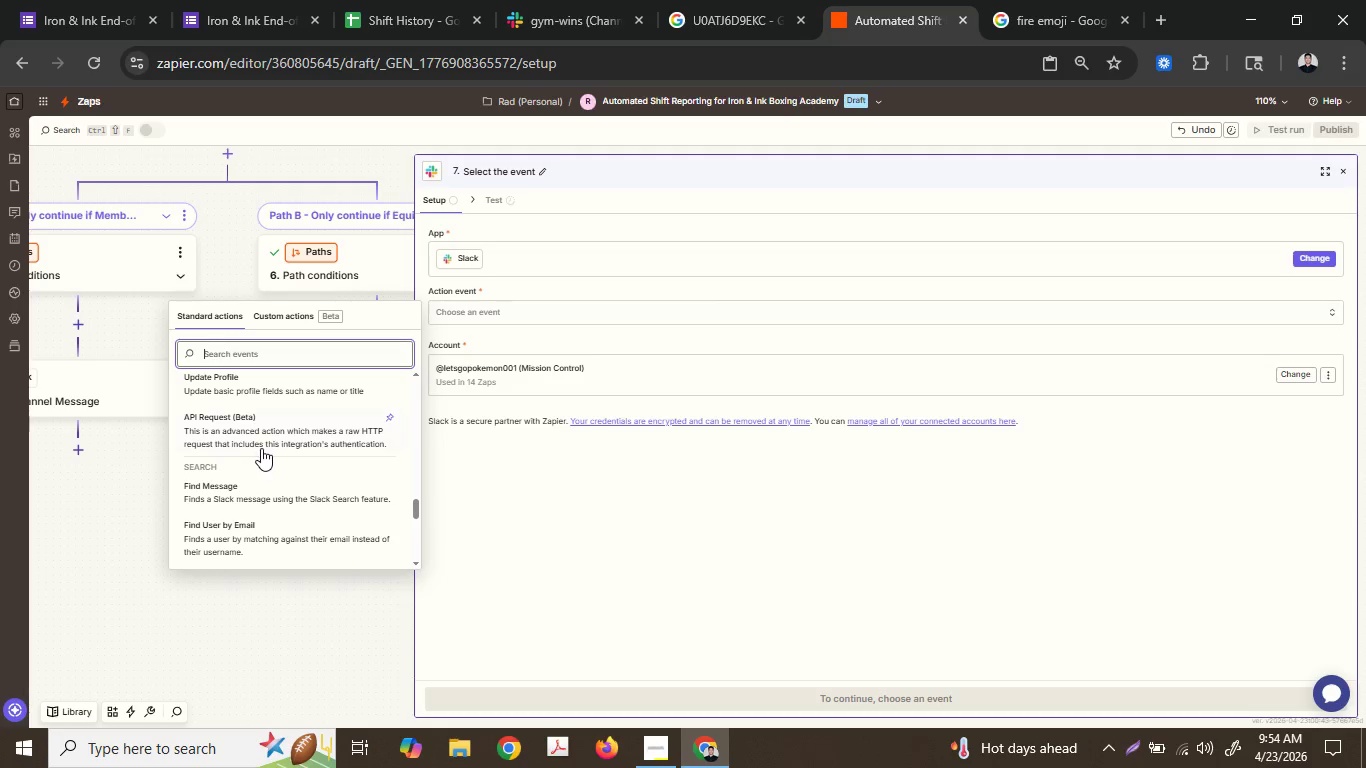 
scroll: coordinate [263, 444], scroll_direction: up, amount: 2.0
 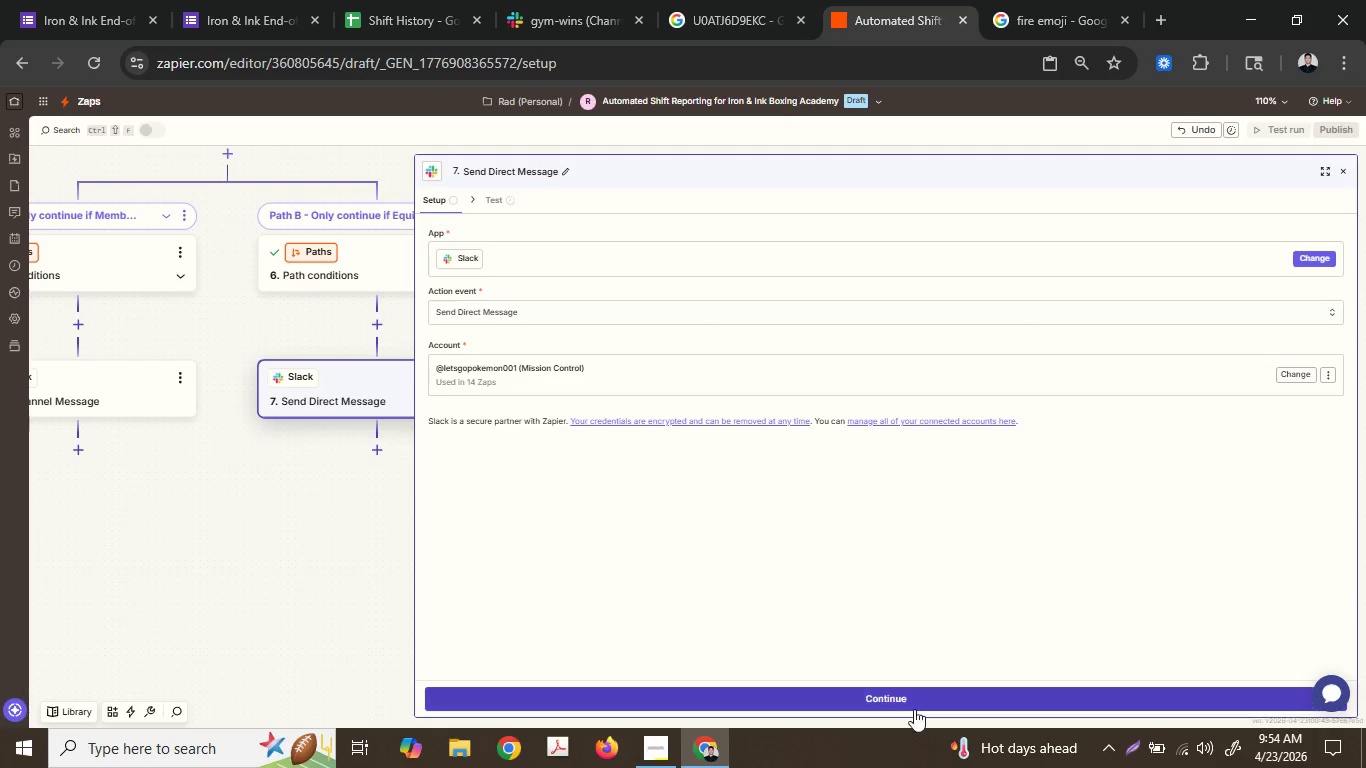 
left_click([915, 694])
 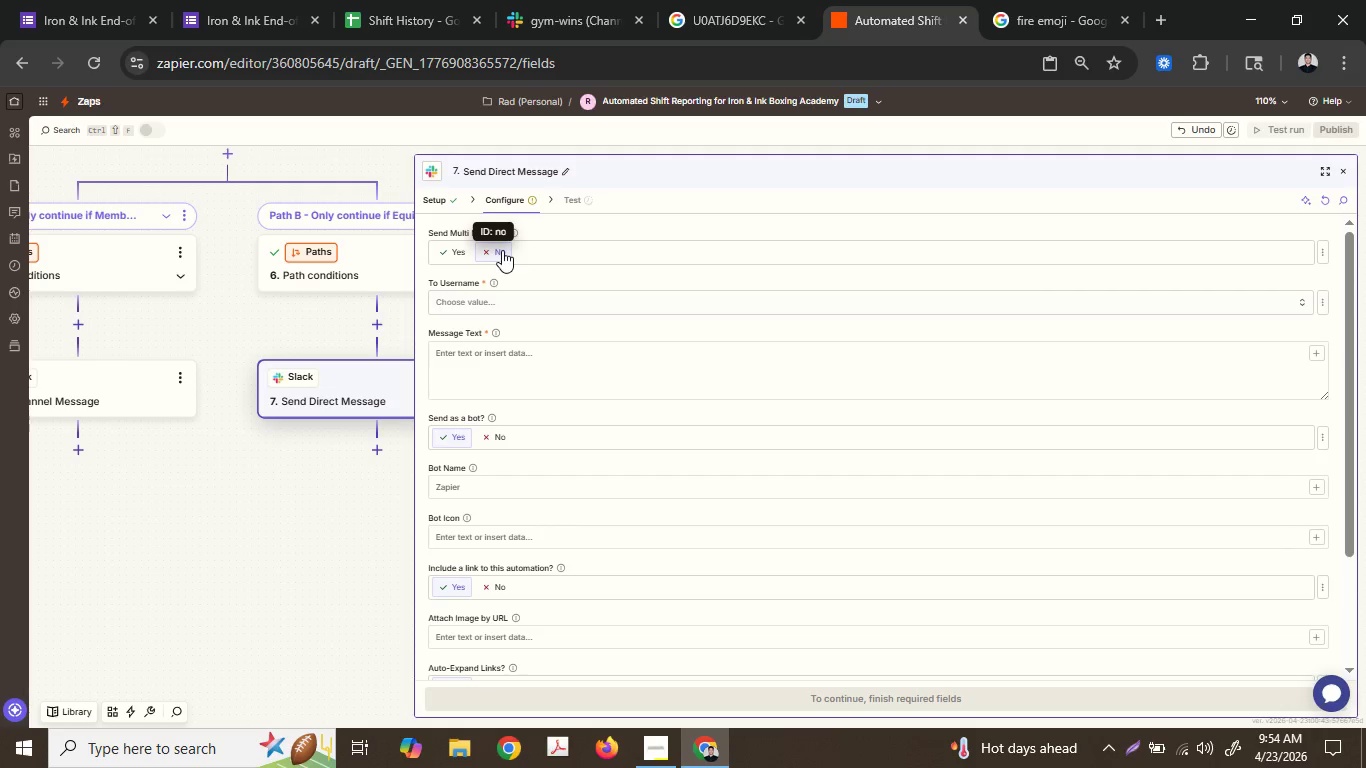 
left_click([510, 304])
 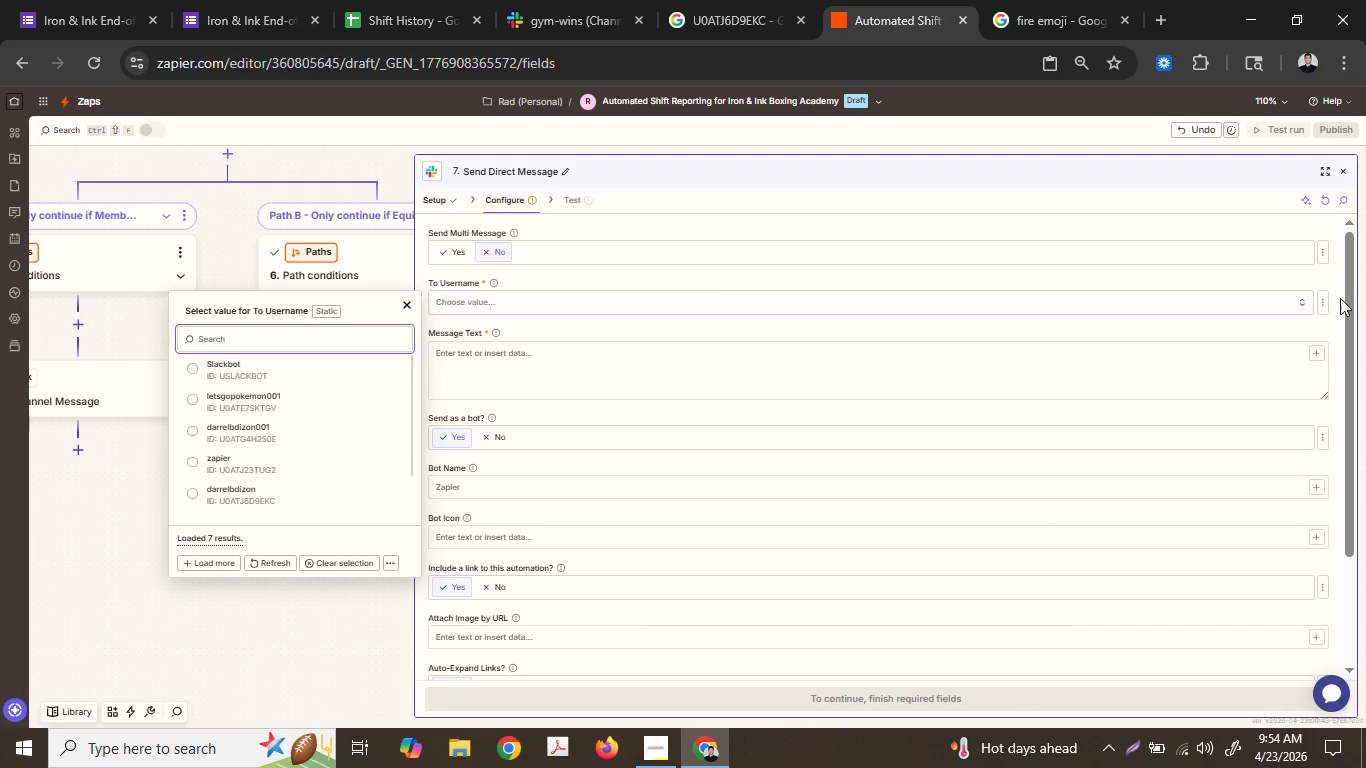 
left_click([1323, 304])
 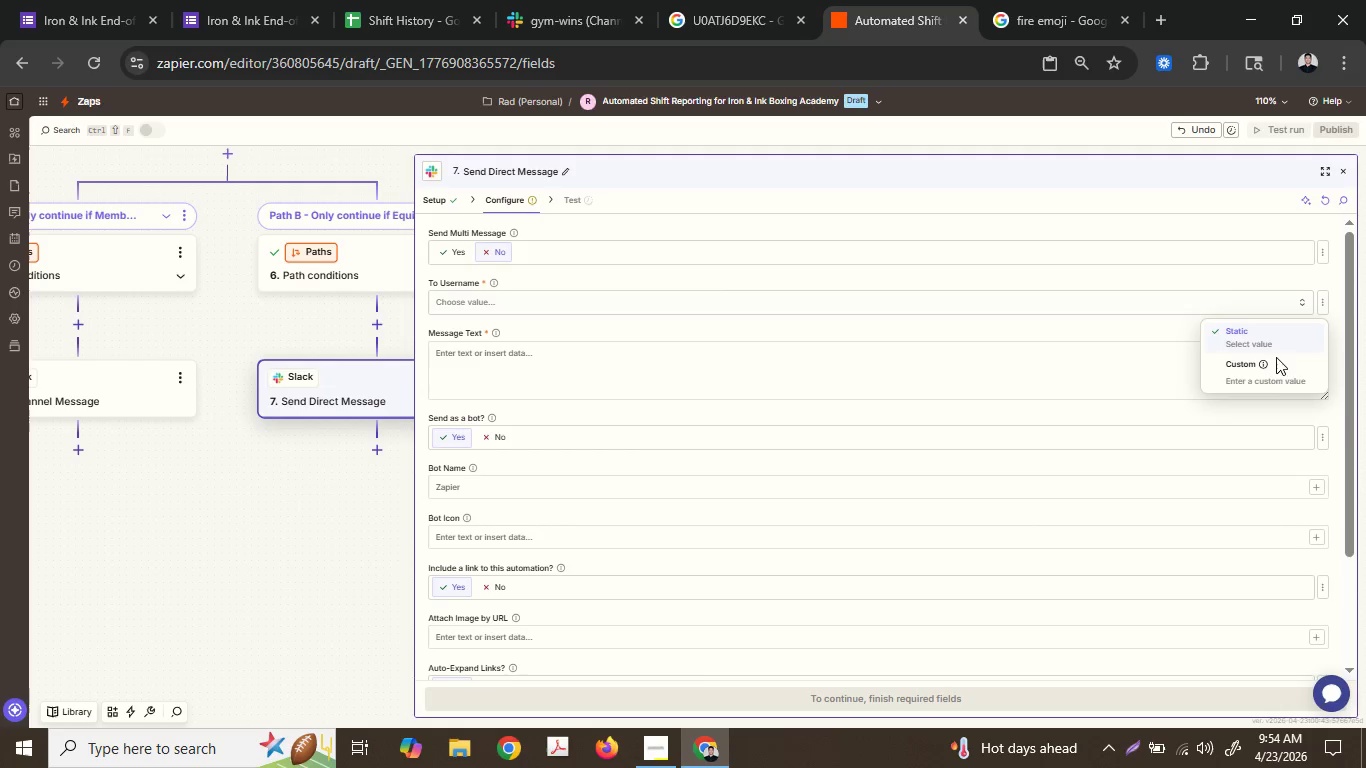 
left_click([1262, 374])
 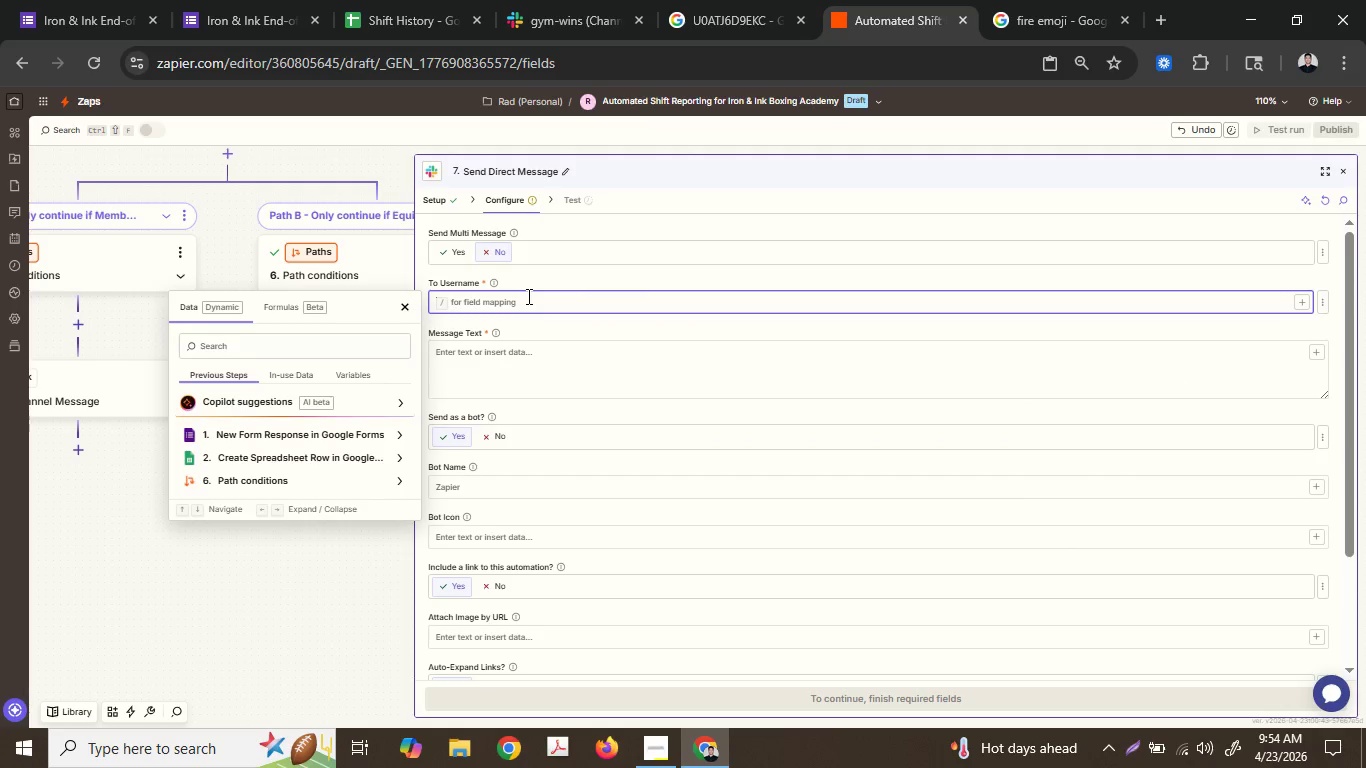 
key(Control+ControlLeft)
 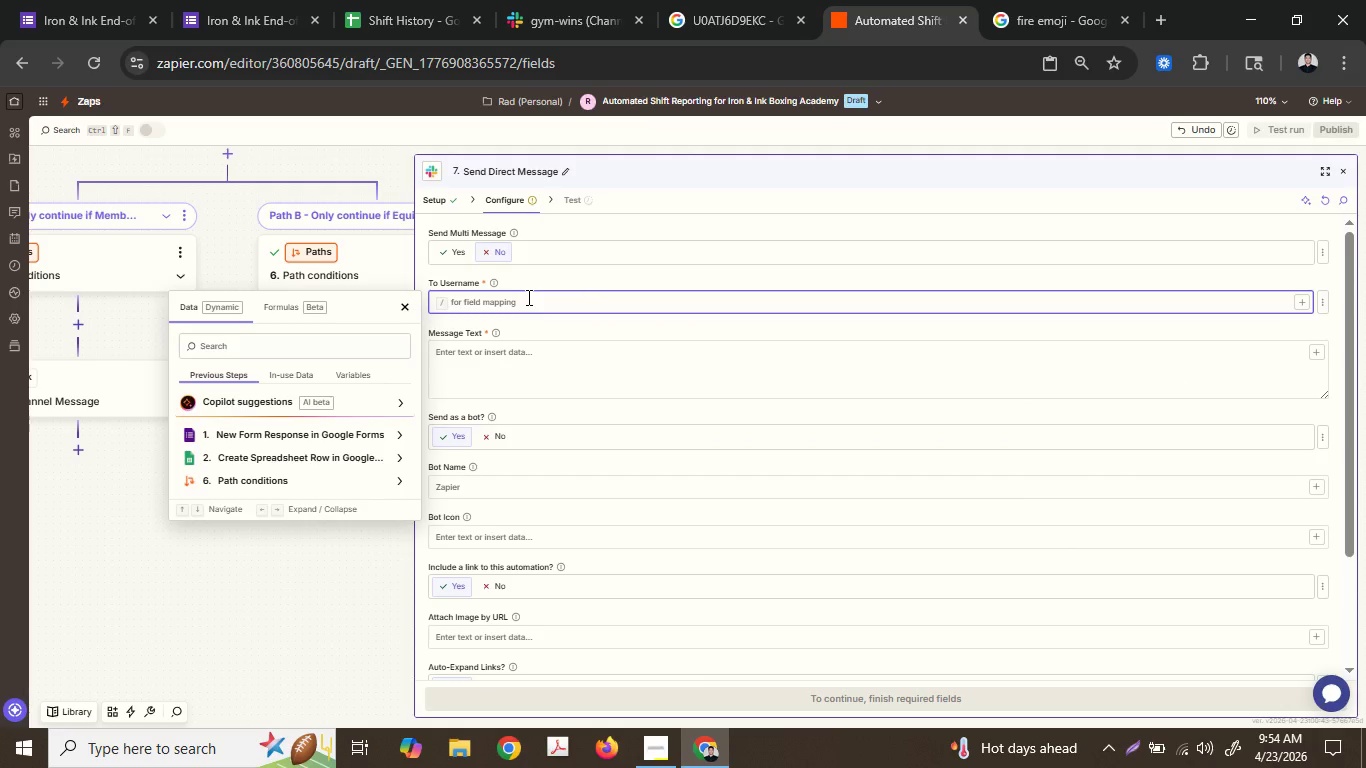 
left_click([527, 297])
 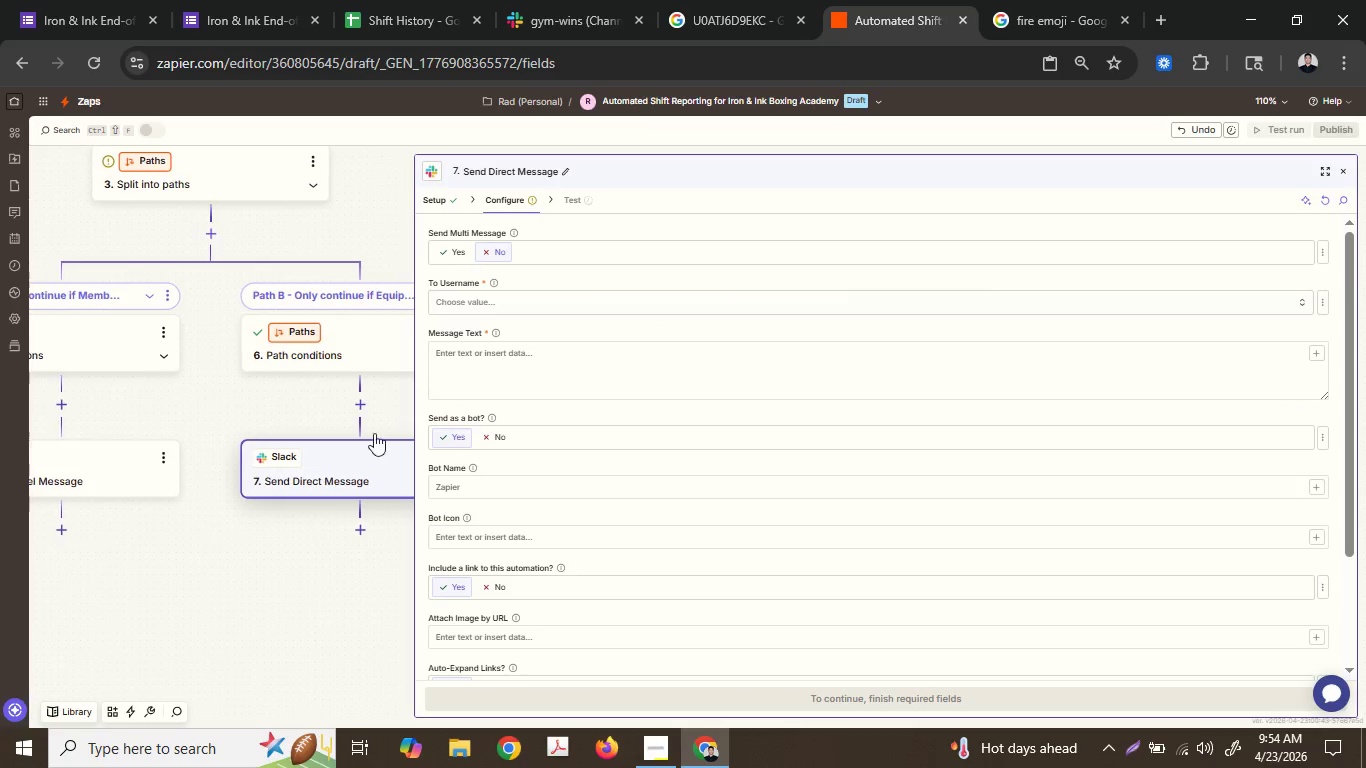 
left_click([363, 400])
 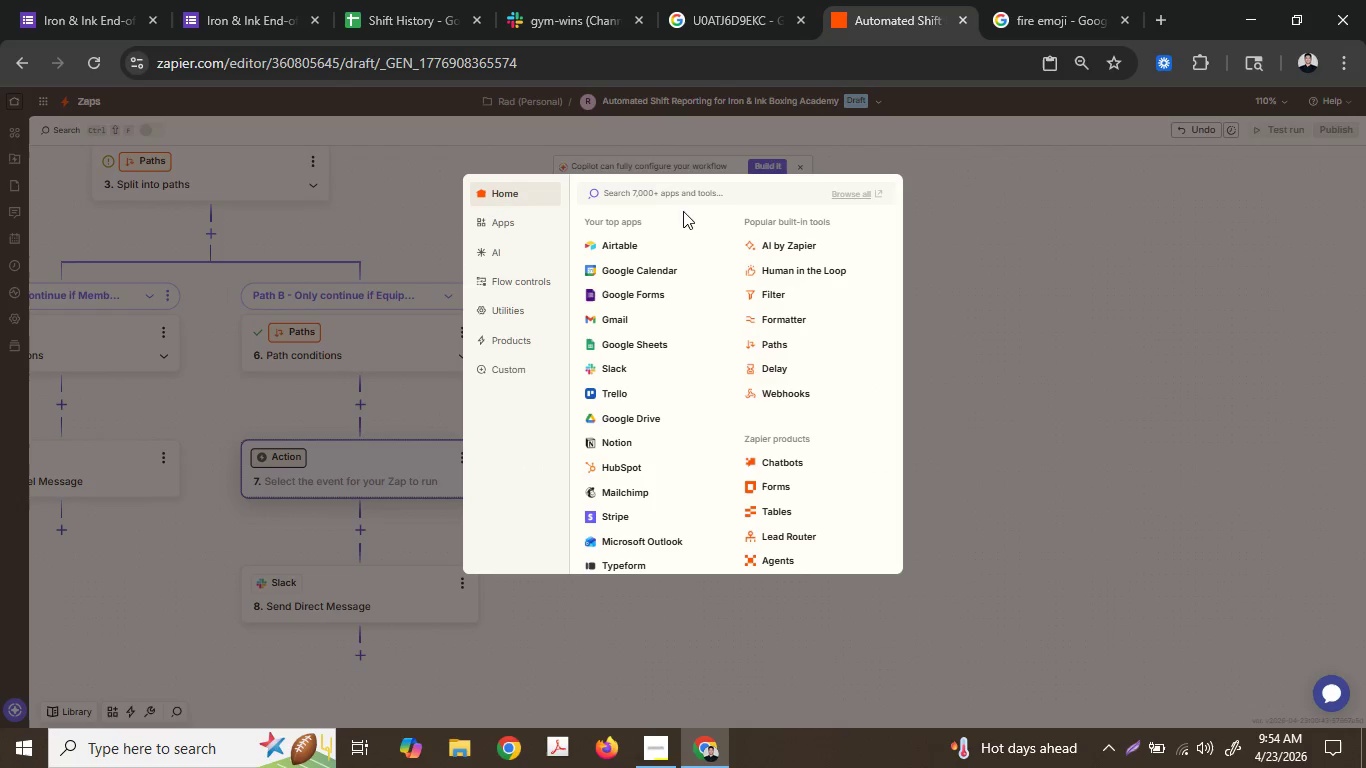 
left_click([681, 192])
 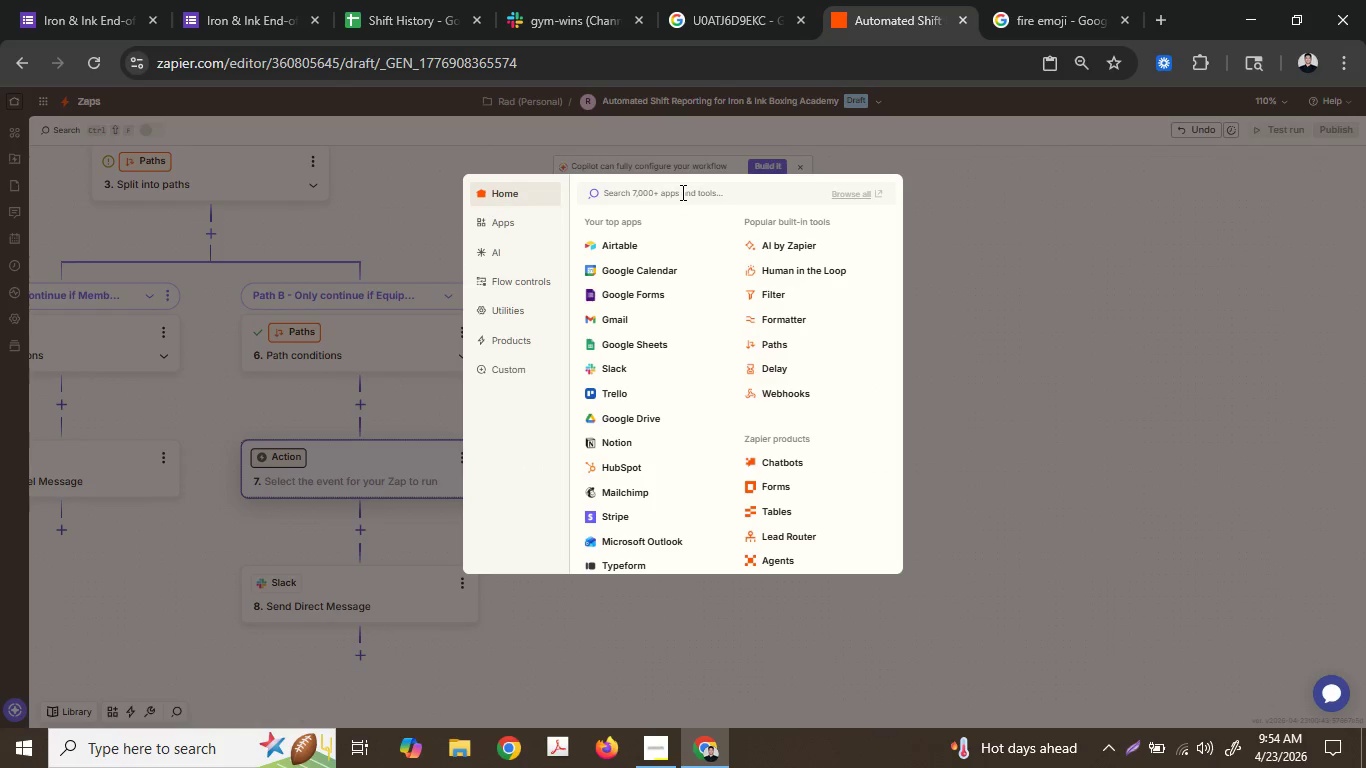 
type(fo)
 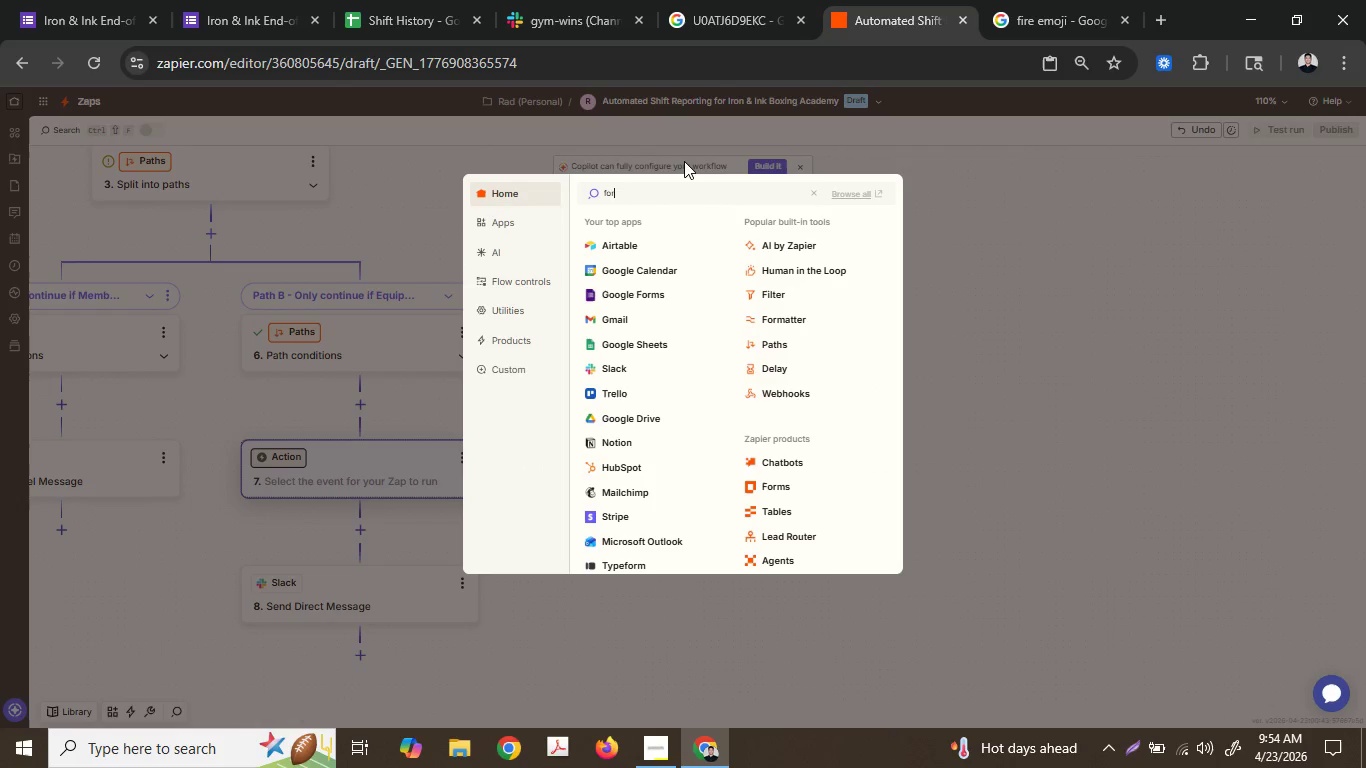 
type(rmatter)
 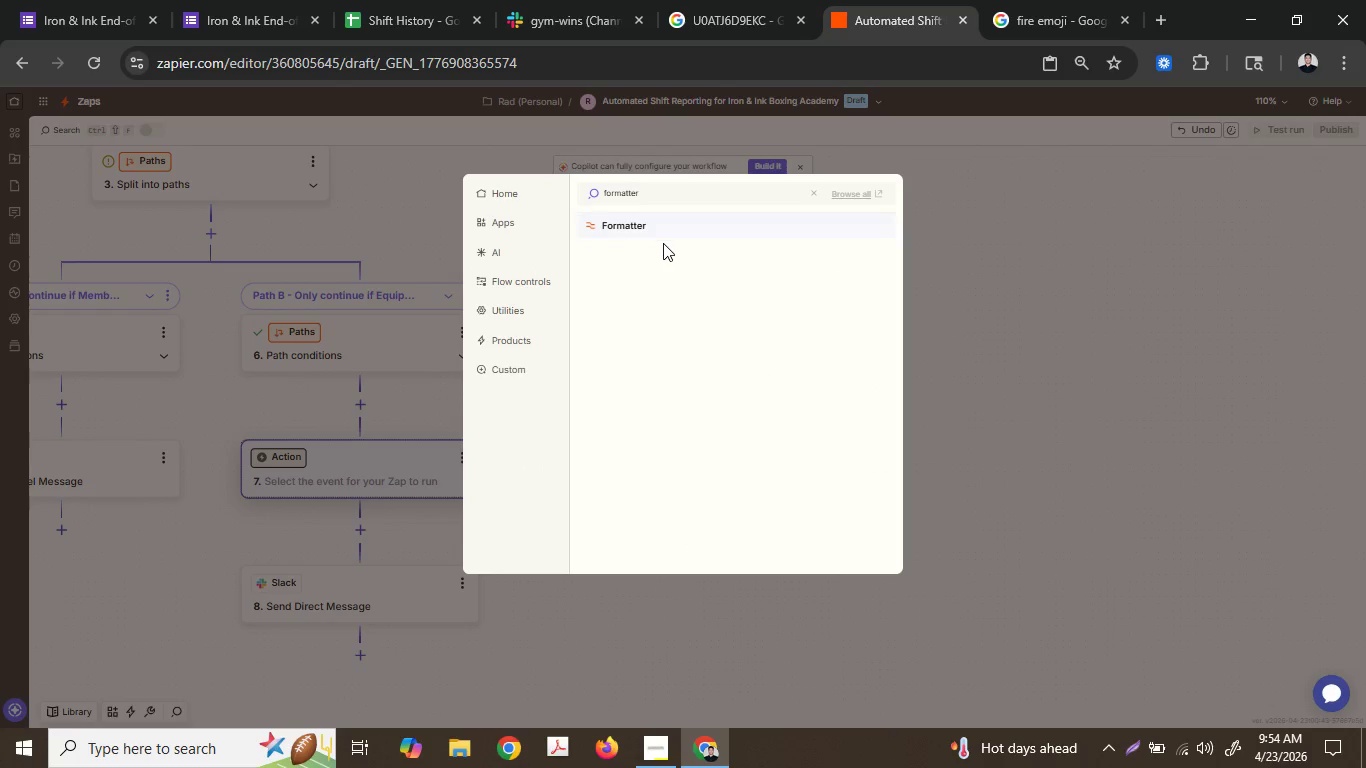 
left_click([655, 230])
 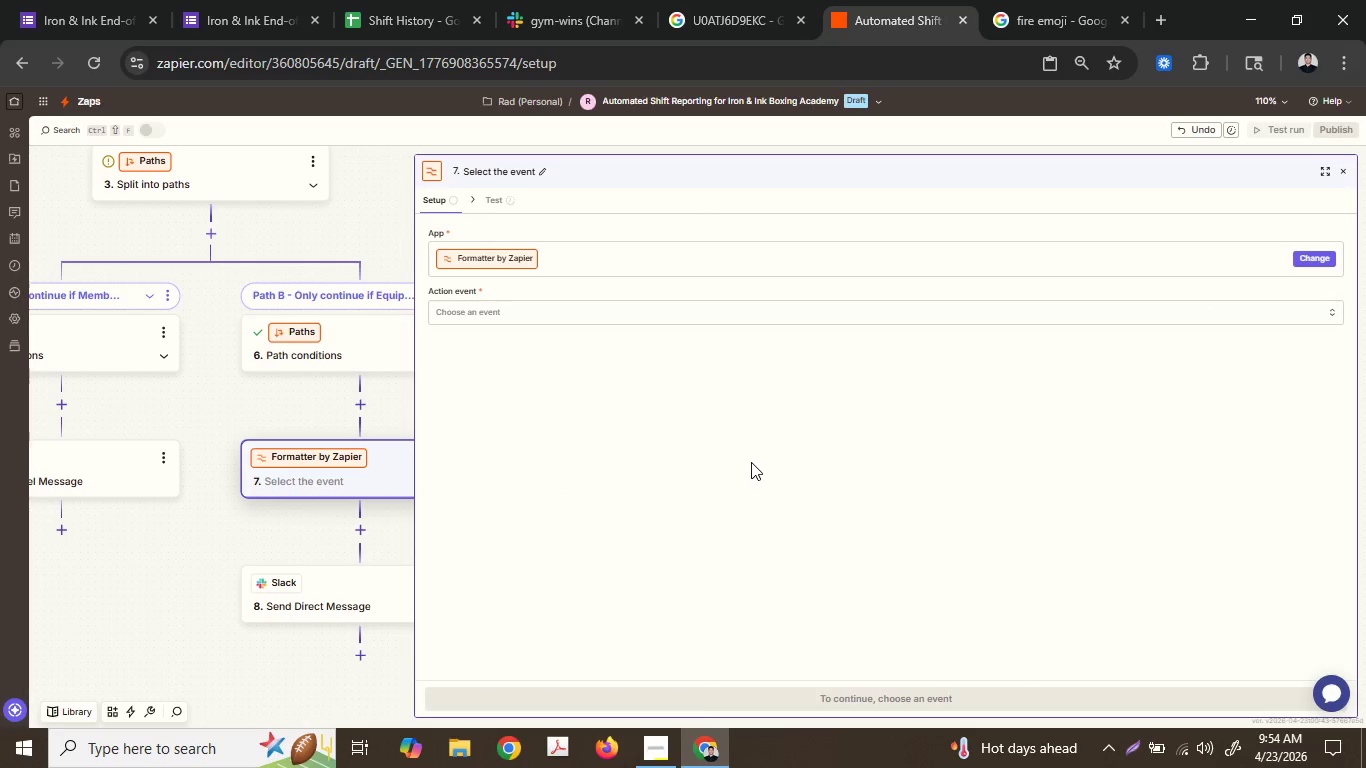 
left_click([650, 322])
 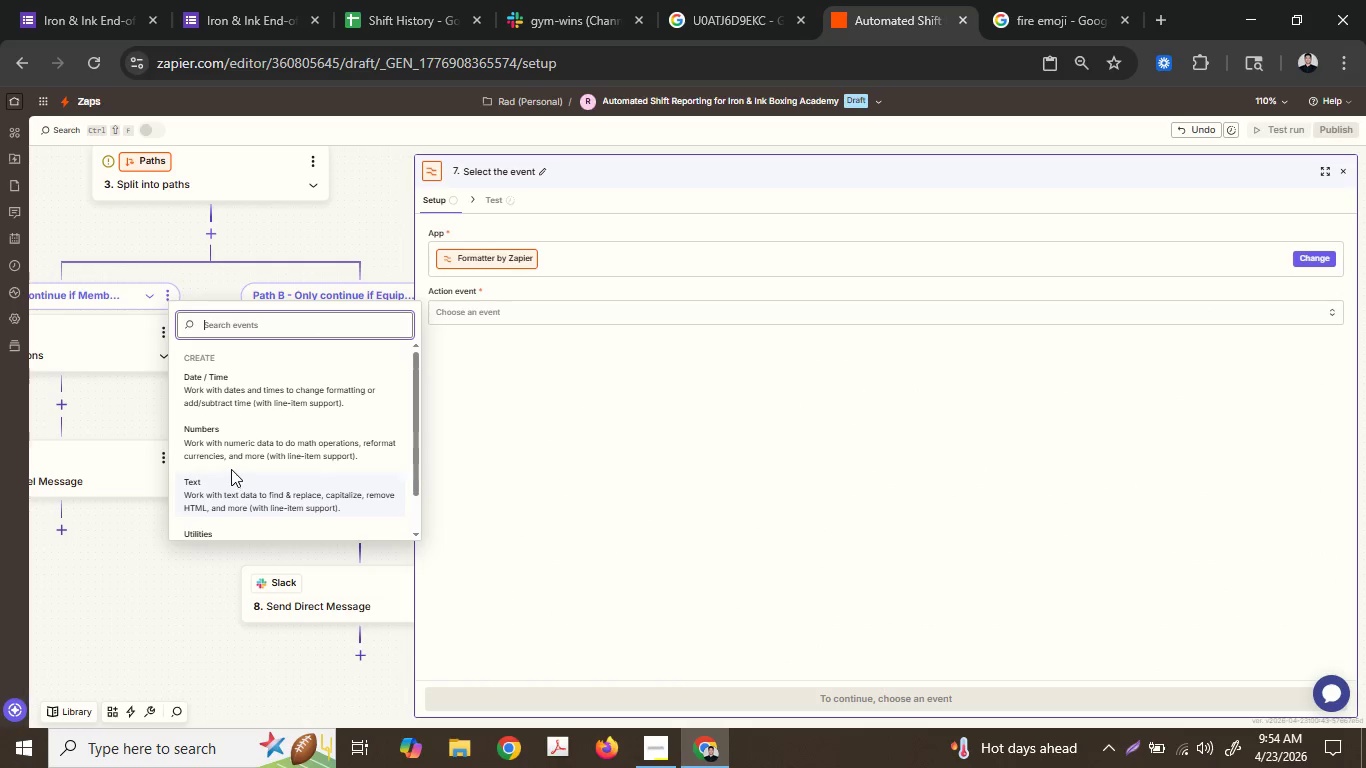 
scroll: coordinate [237, 457], scroll_direction: down, amount: 1.0
 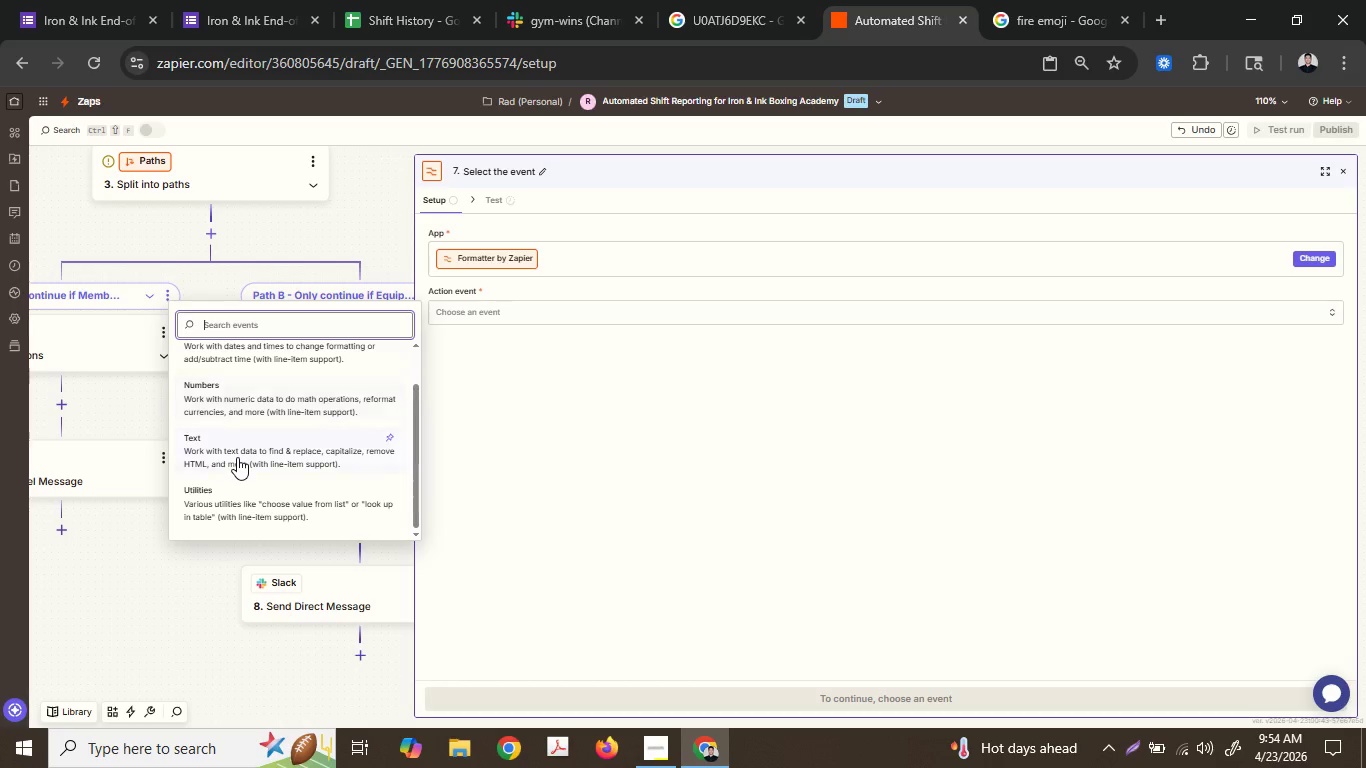 
left_click([238, 452])
 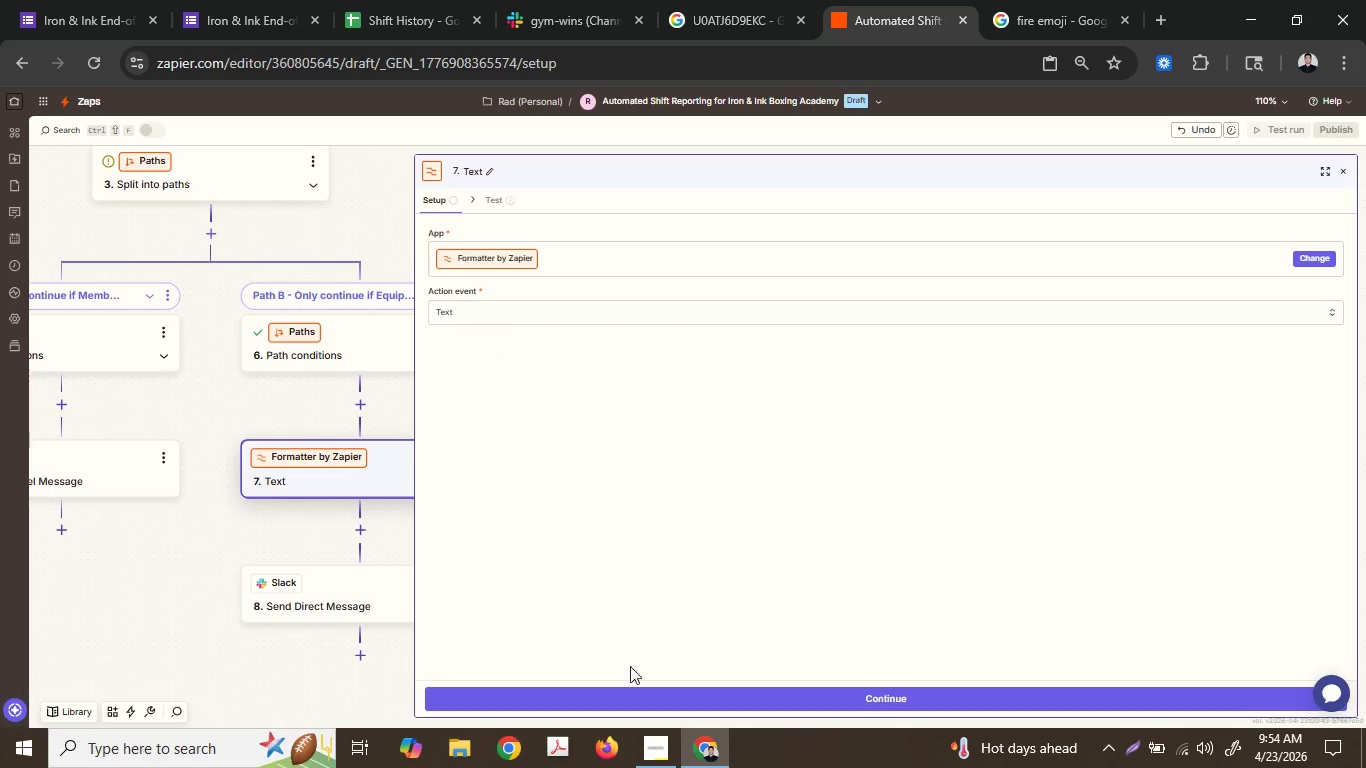 
left_click([639, 705])
 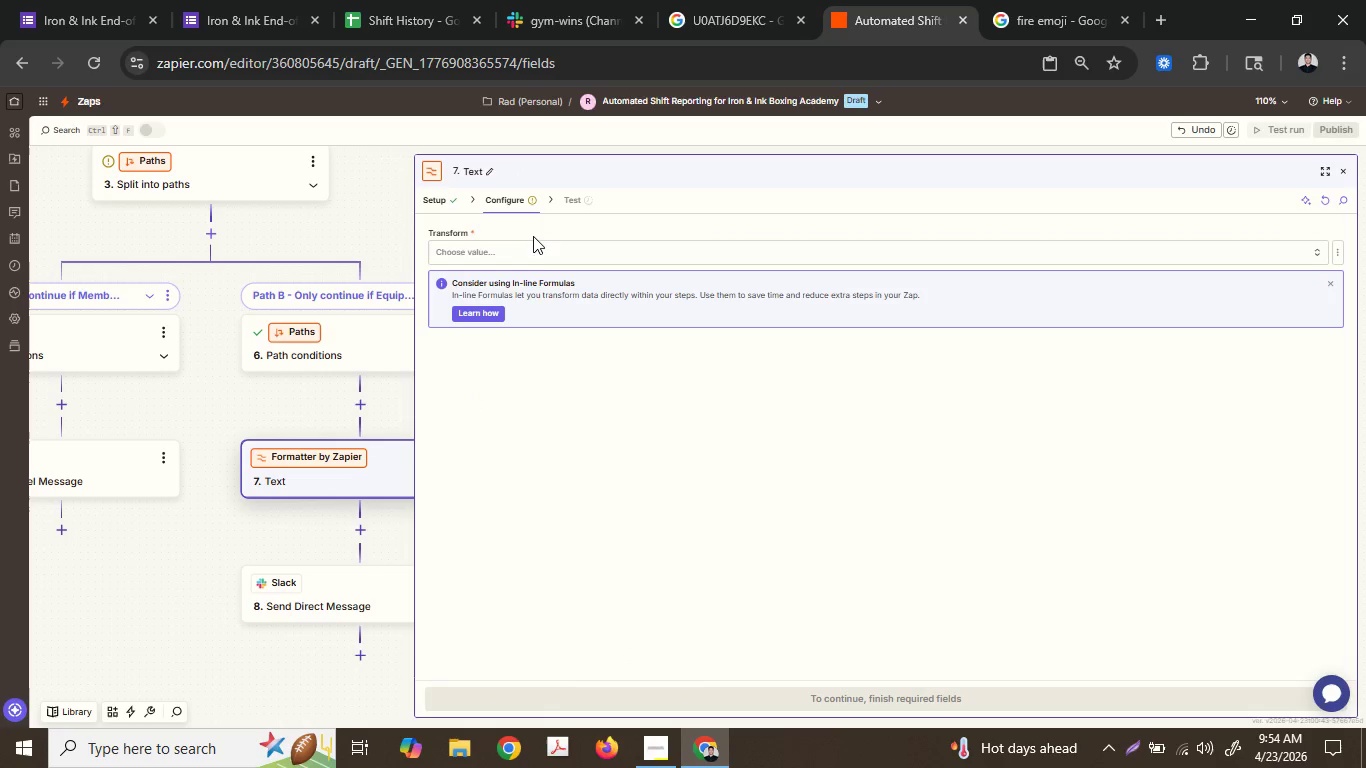 
left_click([533, 247])
 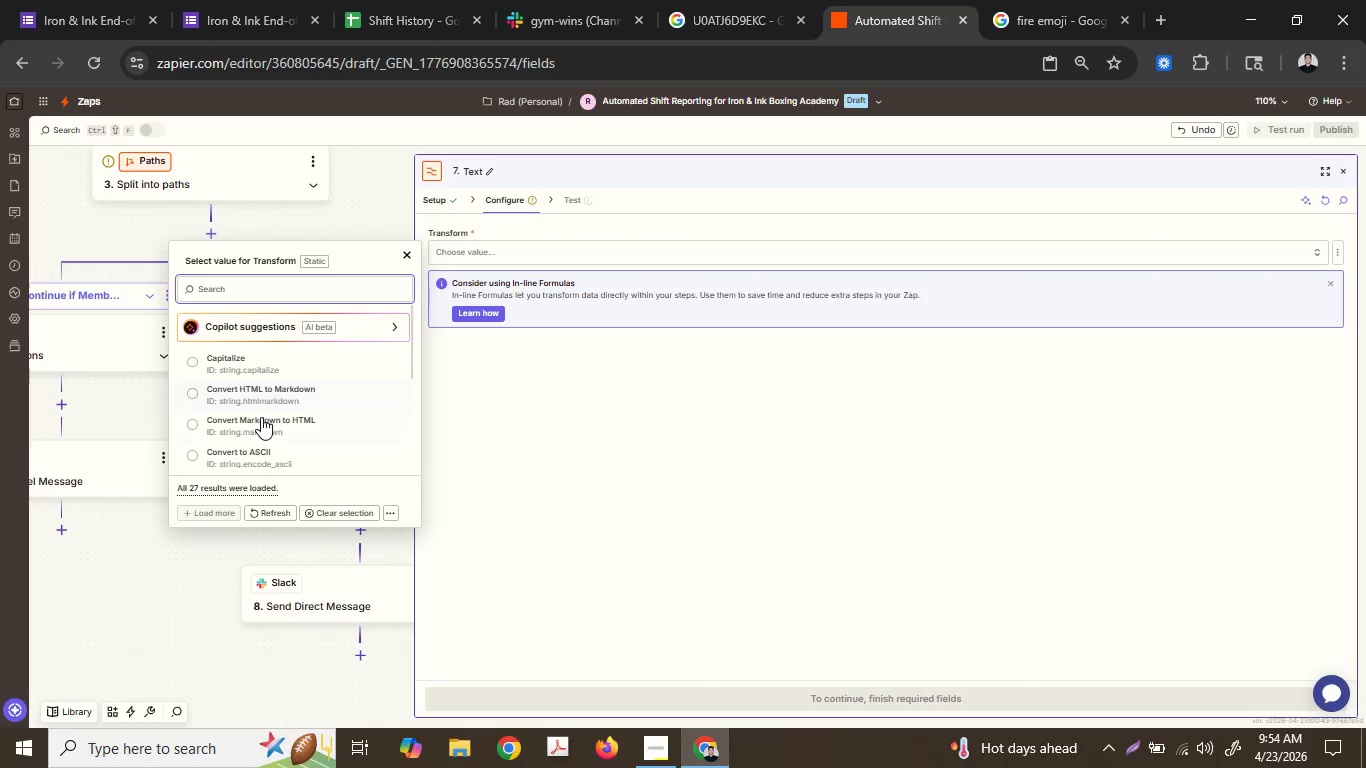 
scroll: coordinate [261, 417], scroll_direction: down, amount: 1.0
 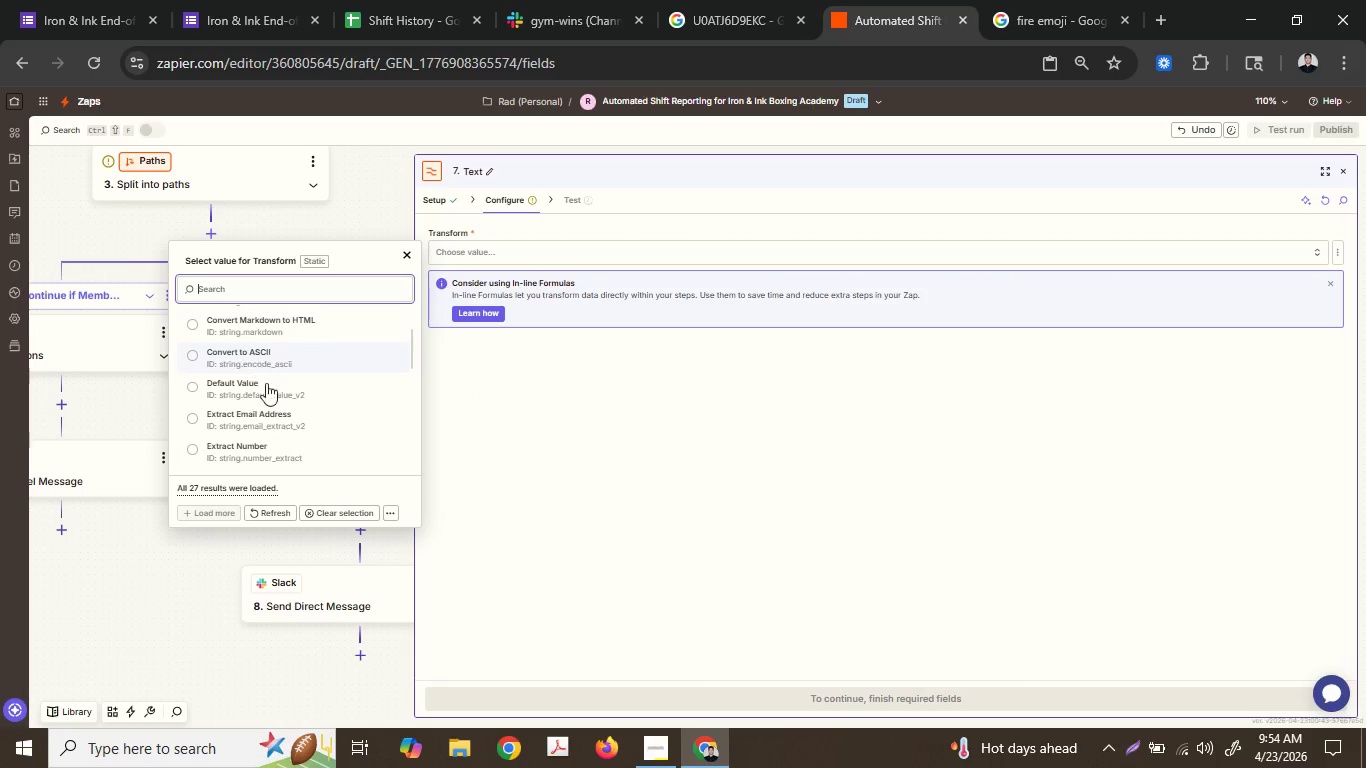 
left_click([272, 387])
 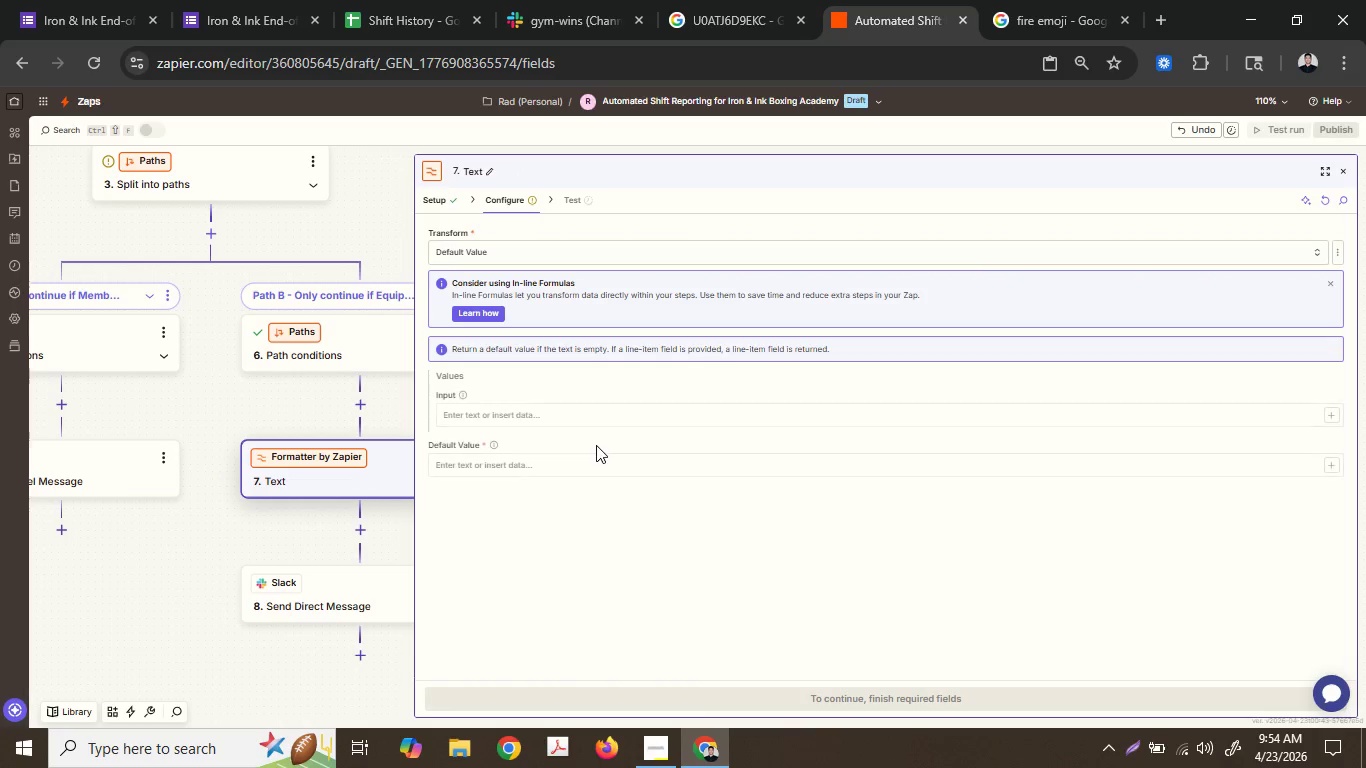 
left_click([592, 461])
 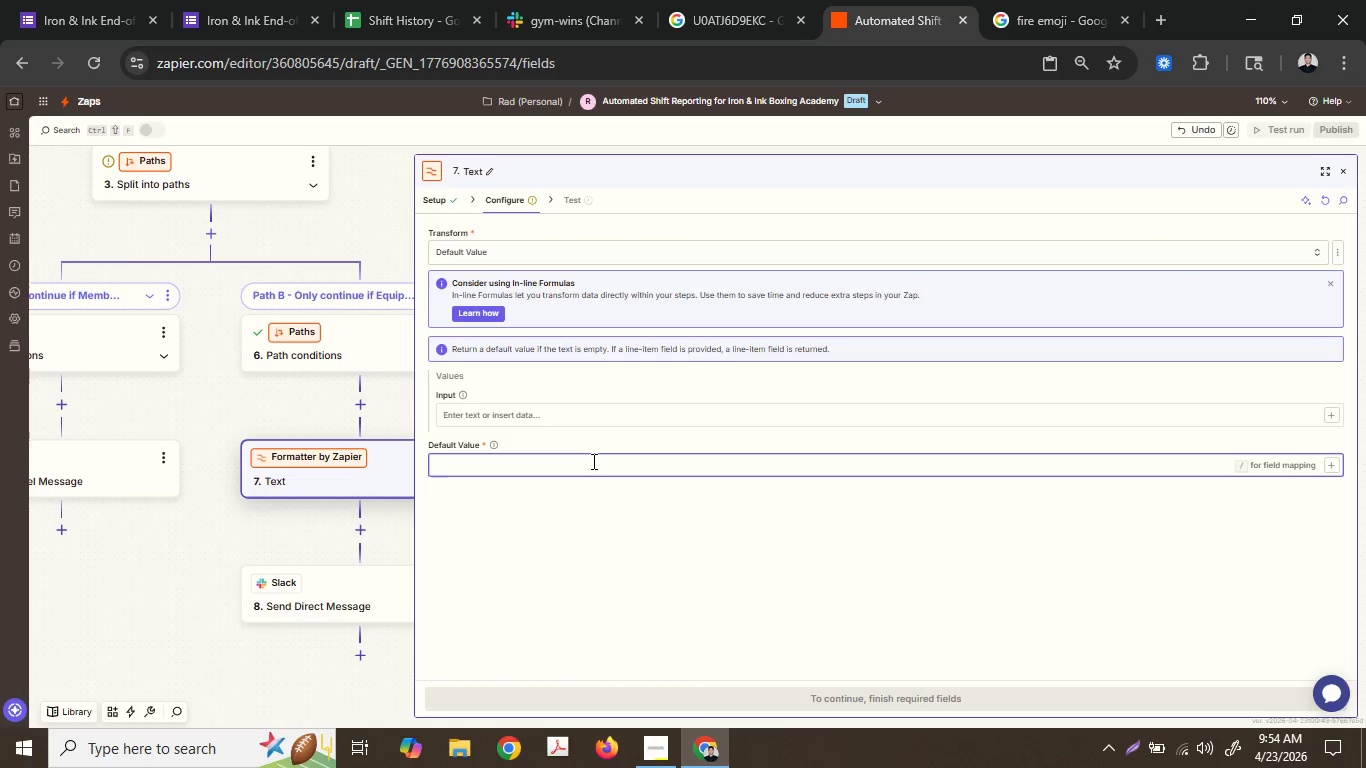 
key(Control+ControlLeft)
 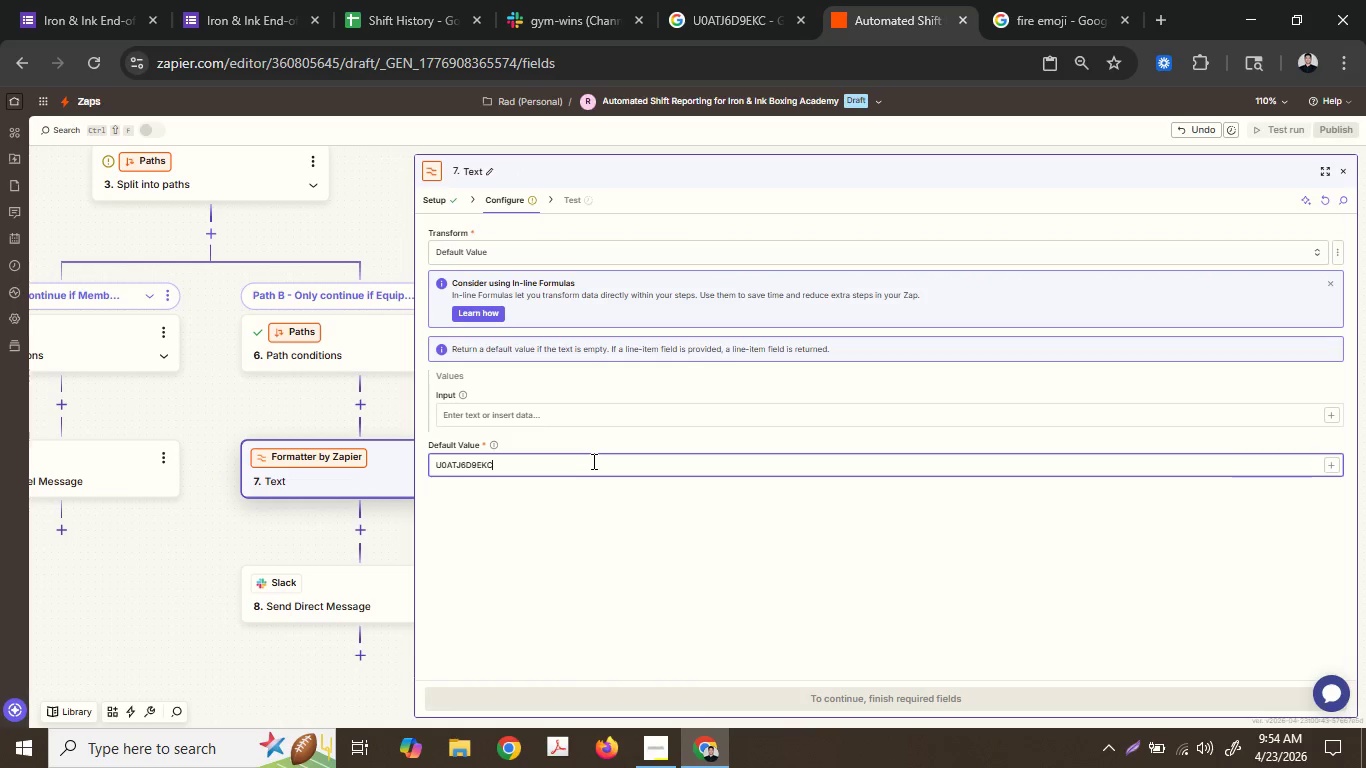 
key(Control+V)
 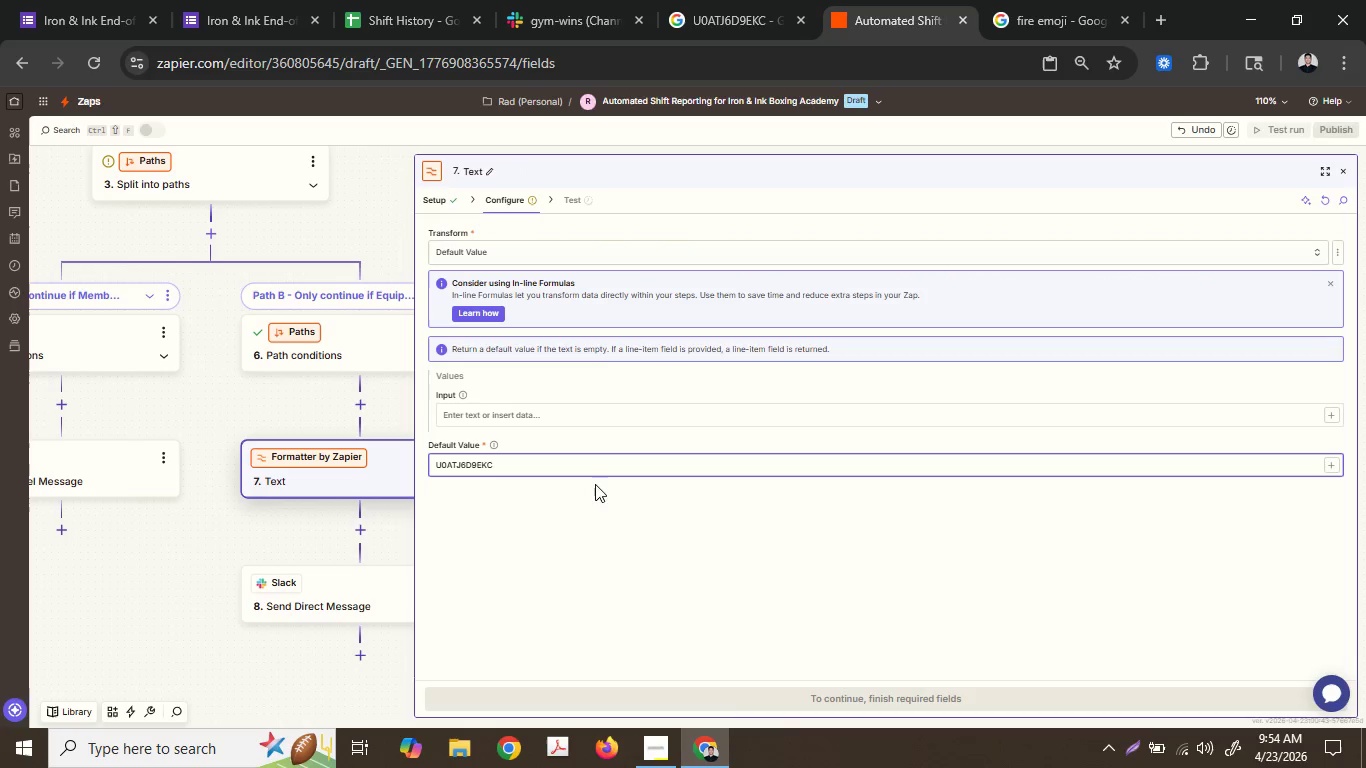 
left_click([595, 493])
 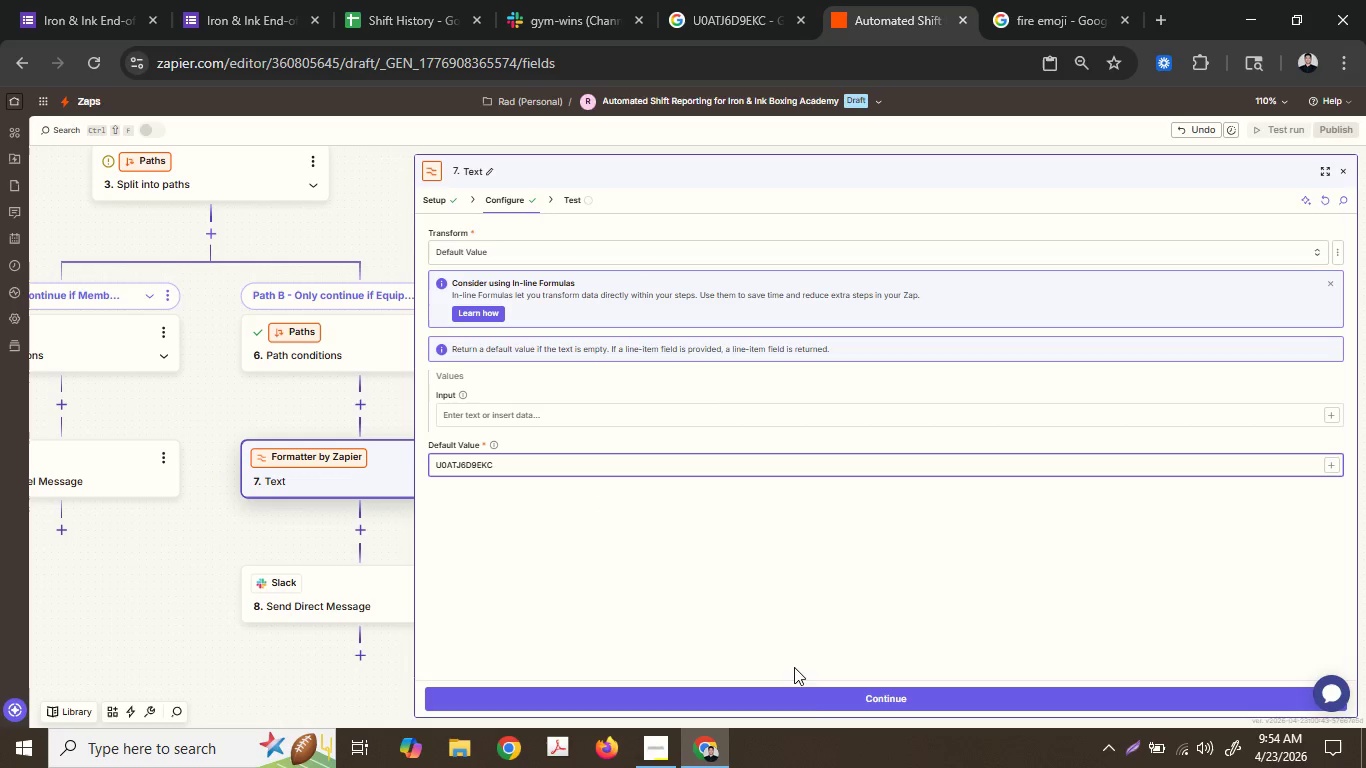 
left_click([797, 690])
 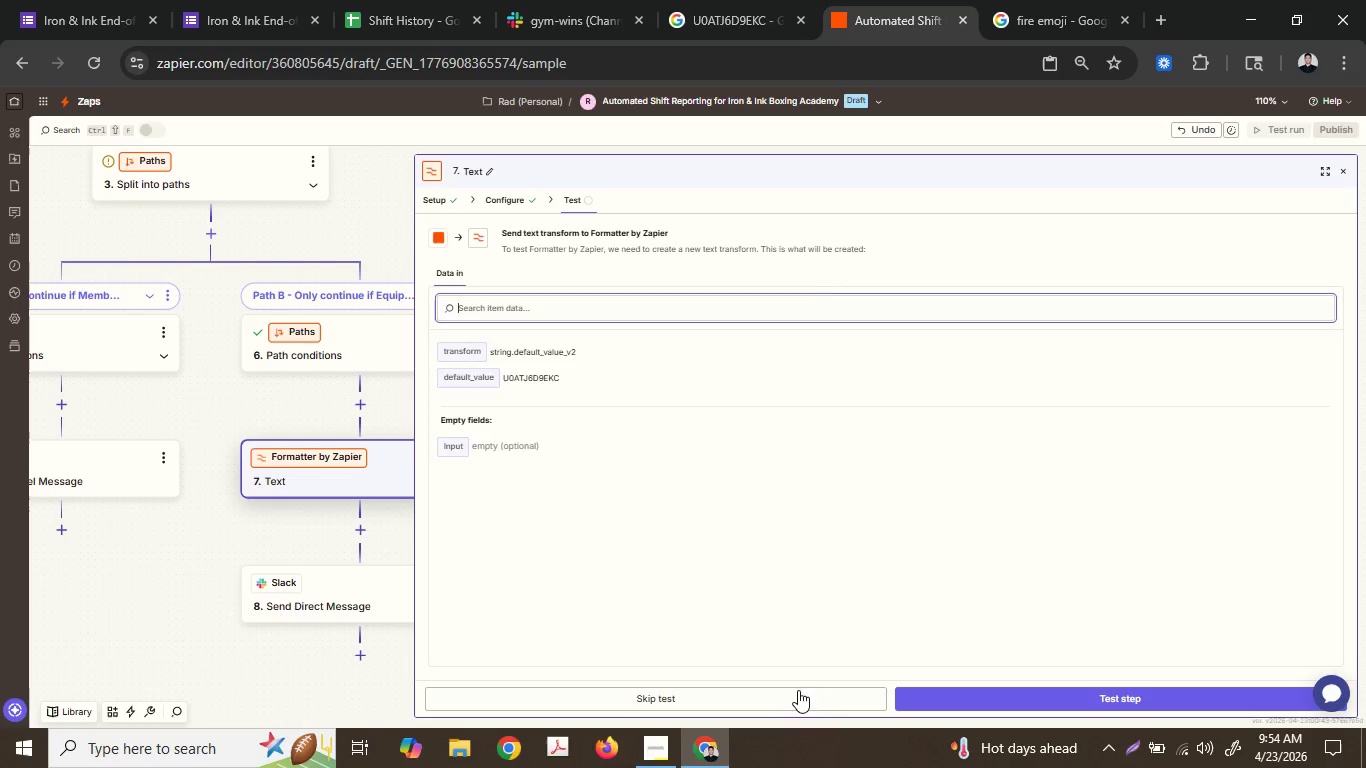 
left_click([1005, 695])
 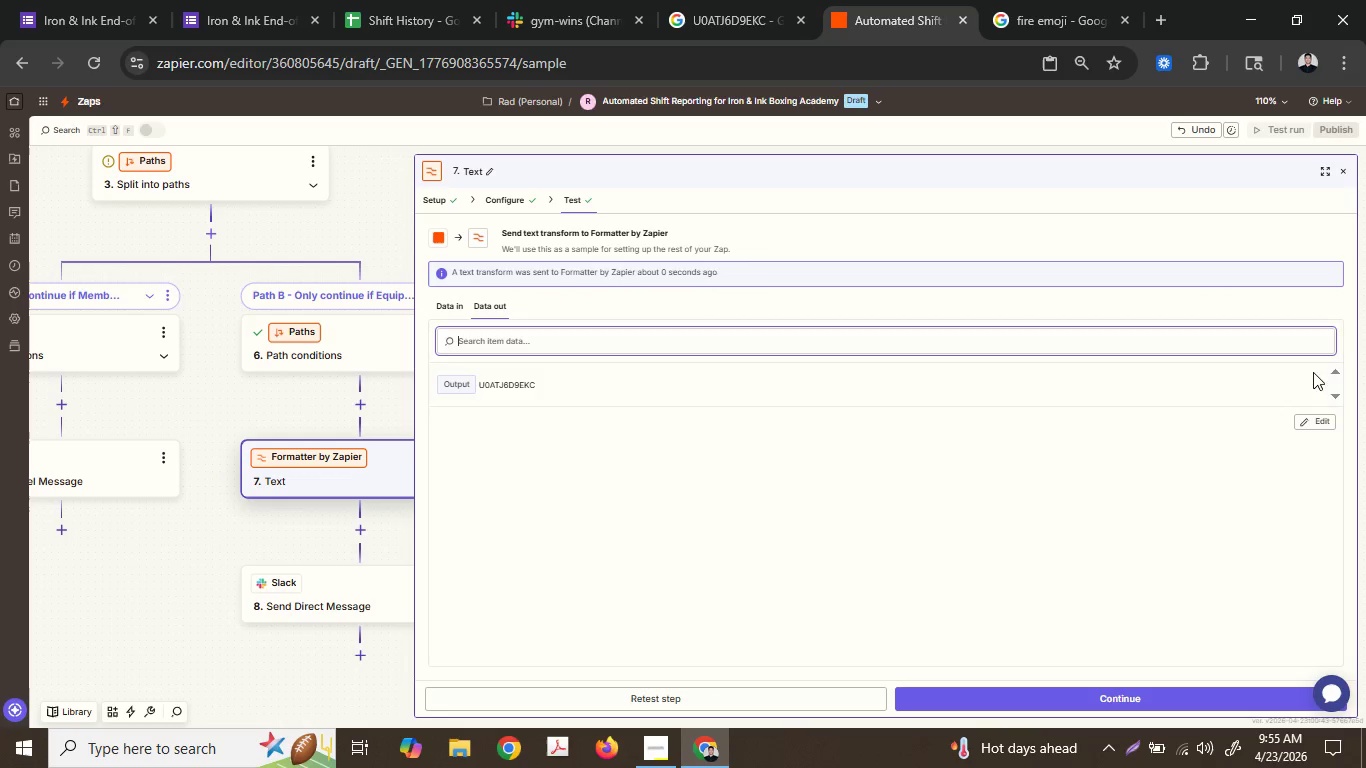 
left_click([1338, 171])
 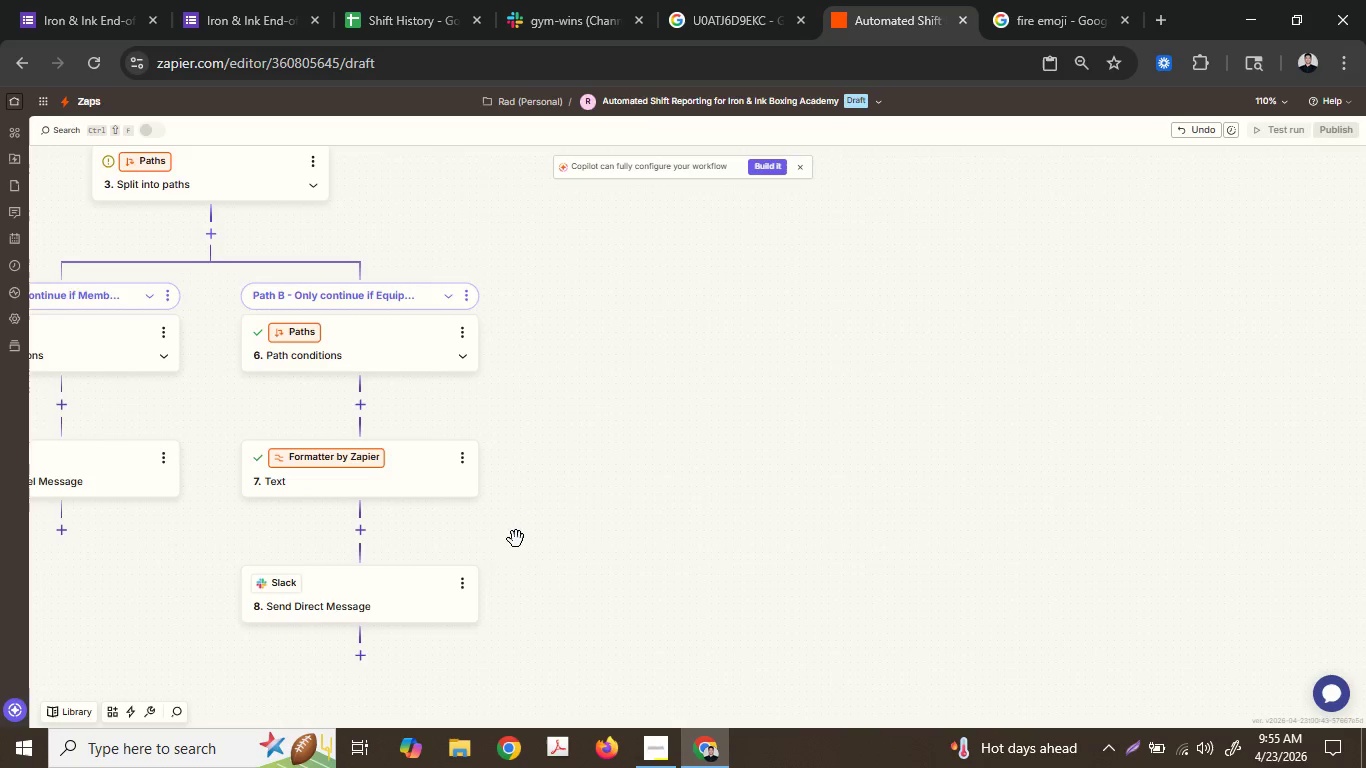 
scroll: coordinate [488, 556], scroll_direction: down, amount: 3.0
 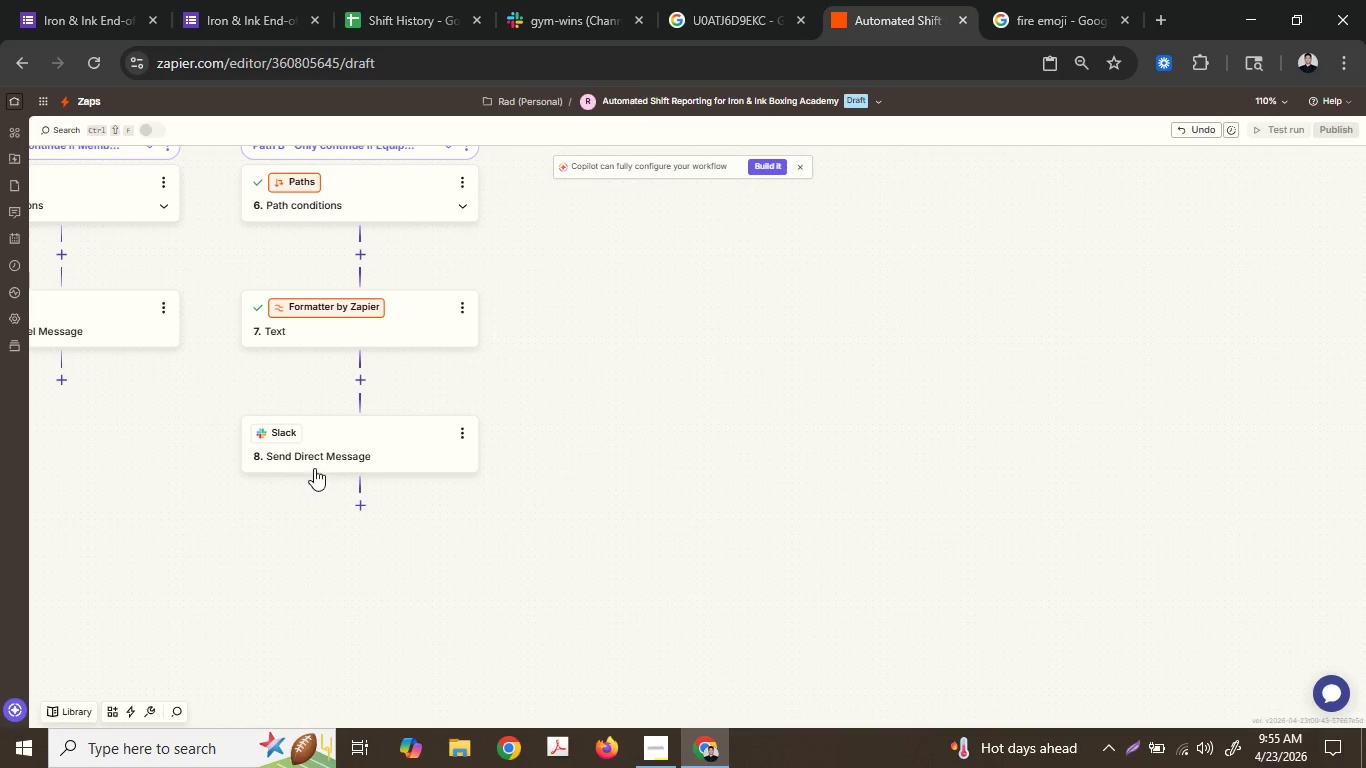 
left_click([324, 452])
 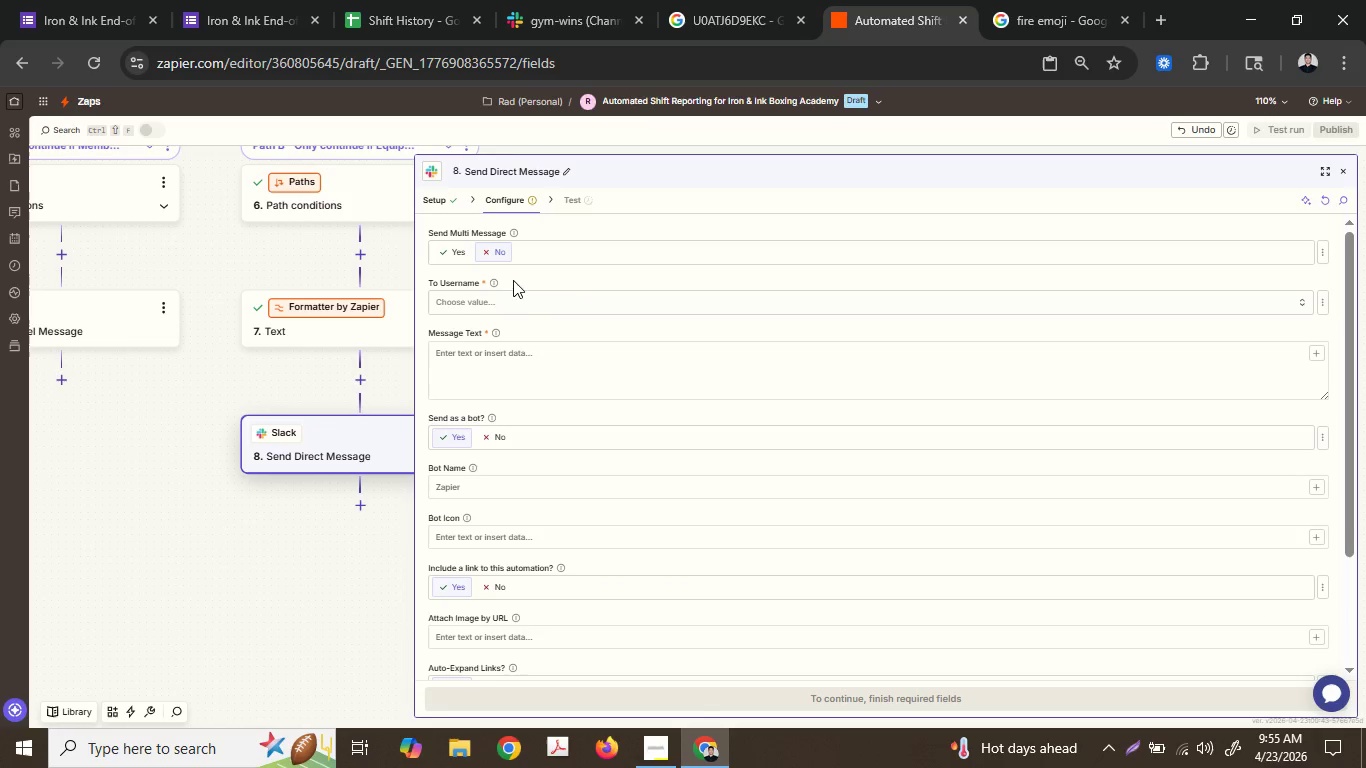 
left_click([515, 296])
 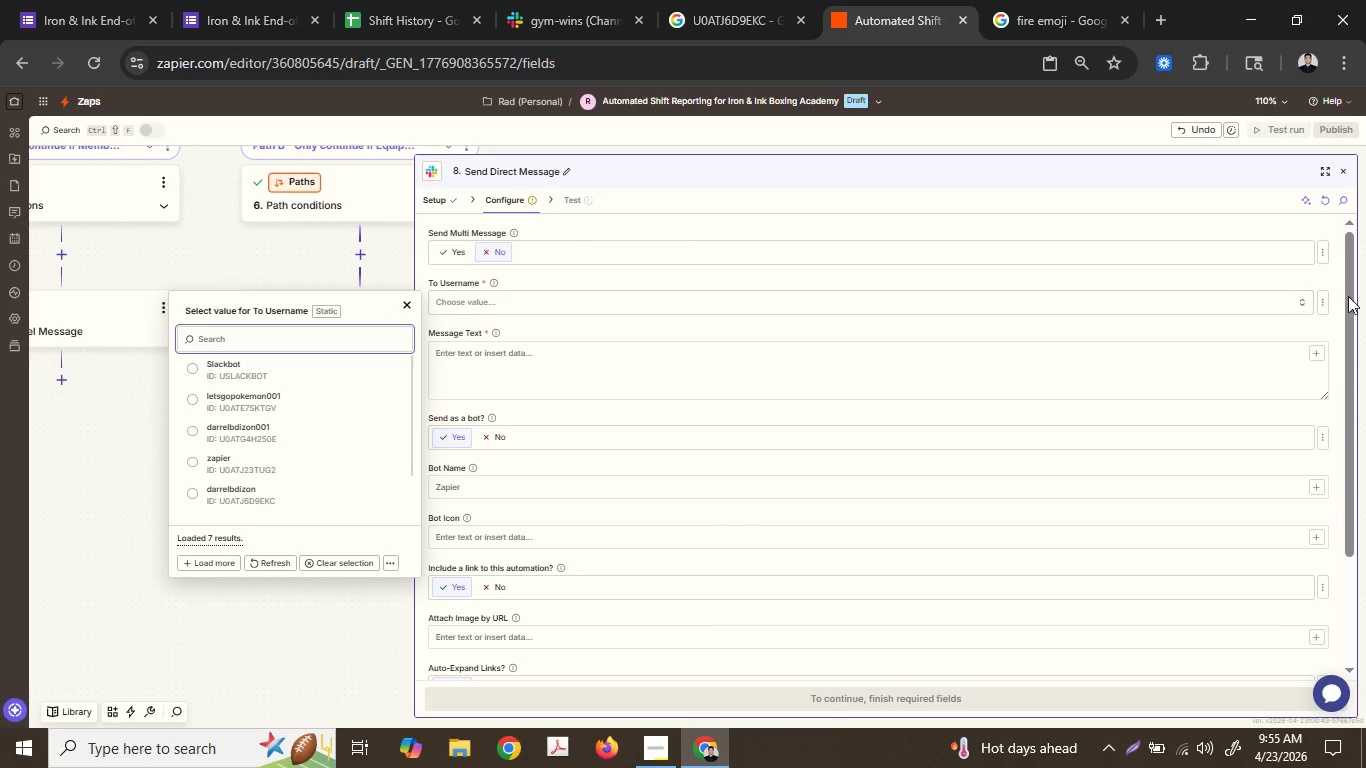 
left_click([1325, 300])
 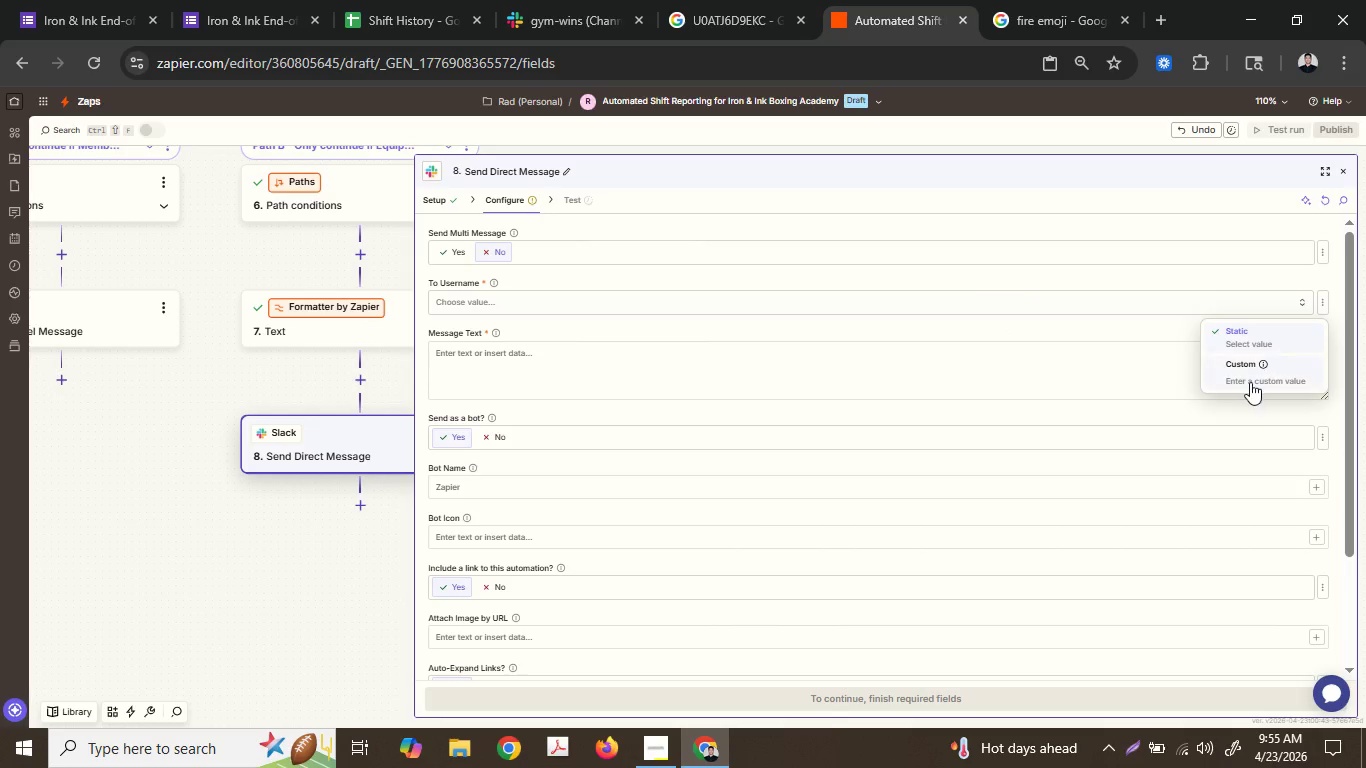 
left_click([1250, 382])
 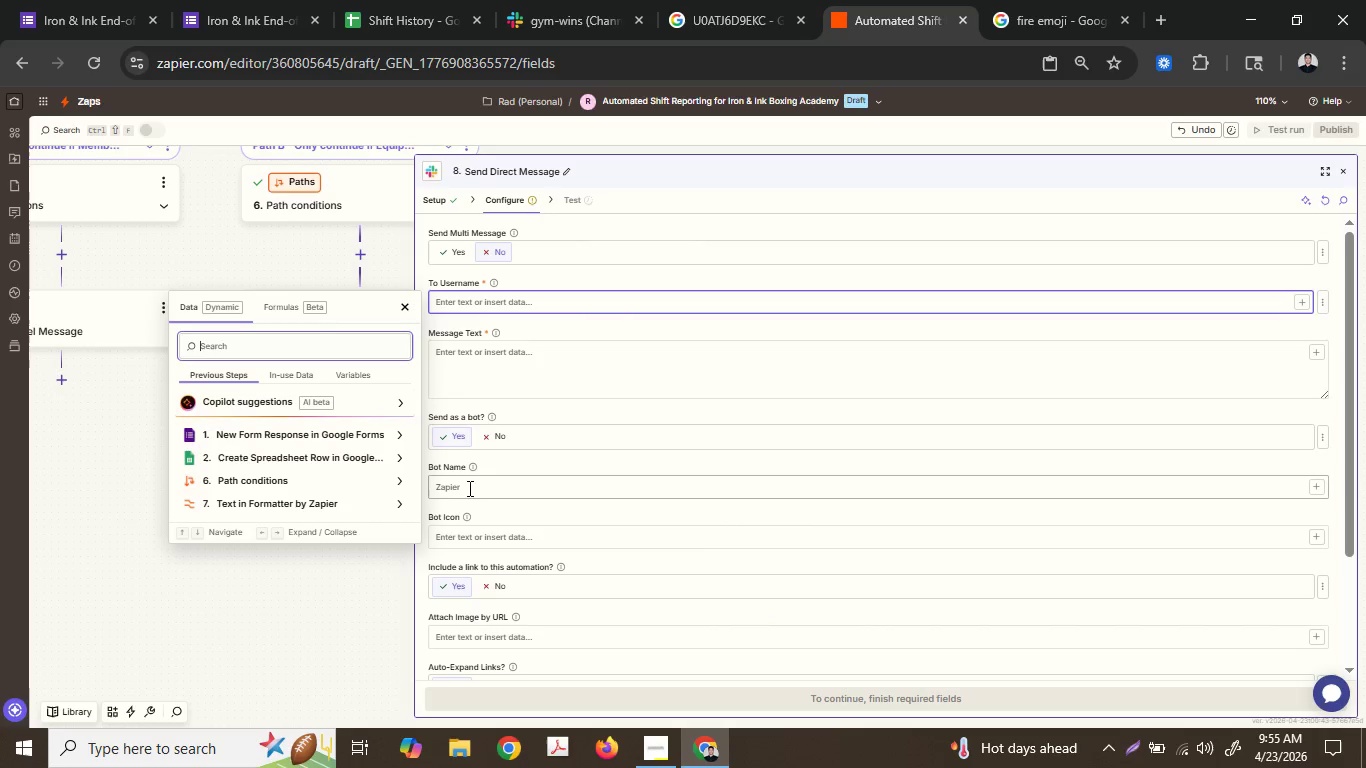 
left_click([282, 503])
 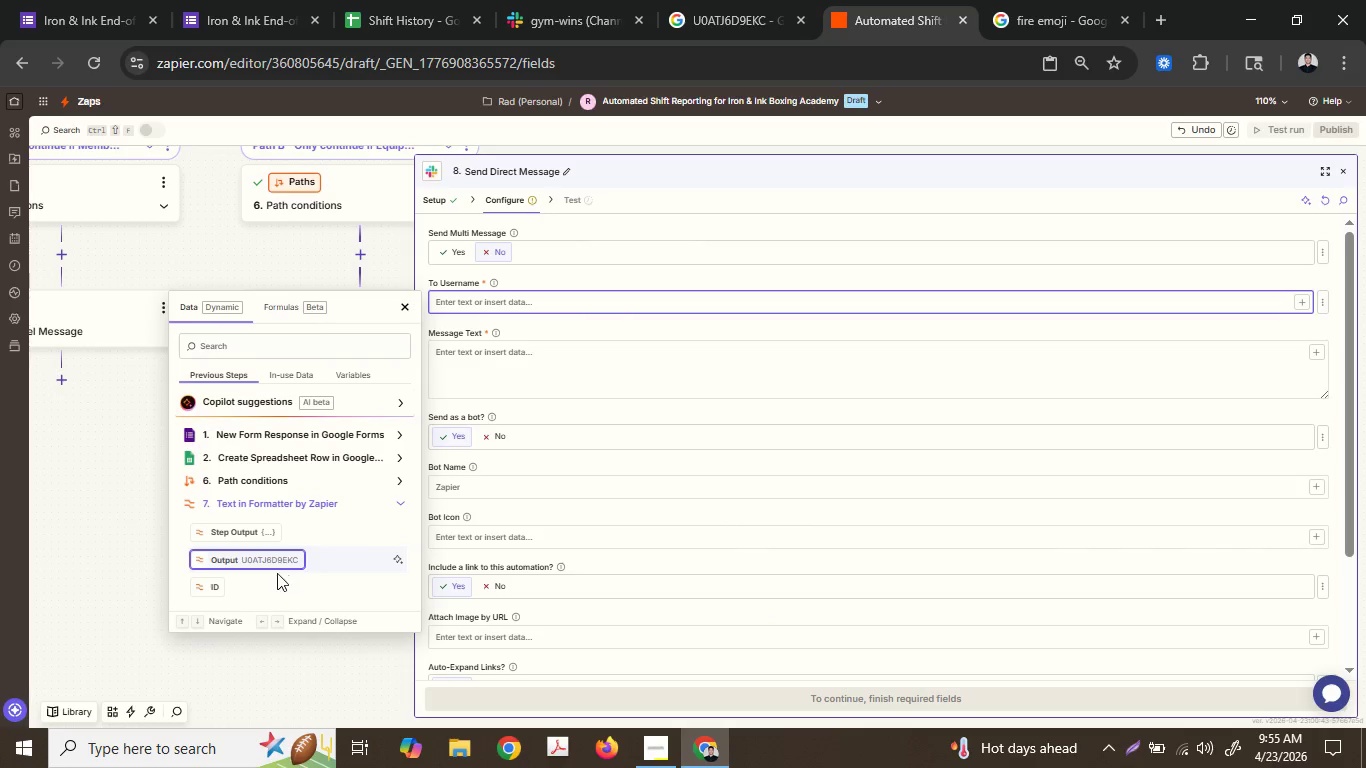 
left_click([274, 562])
 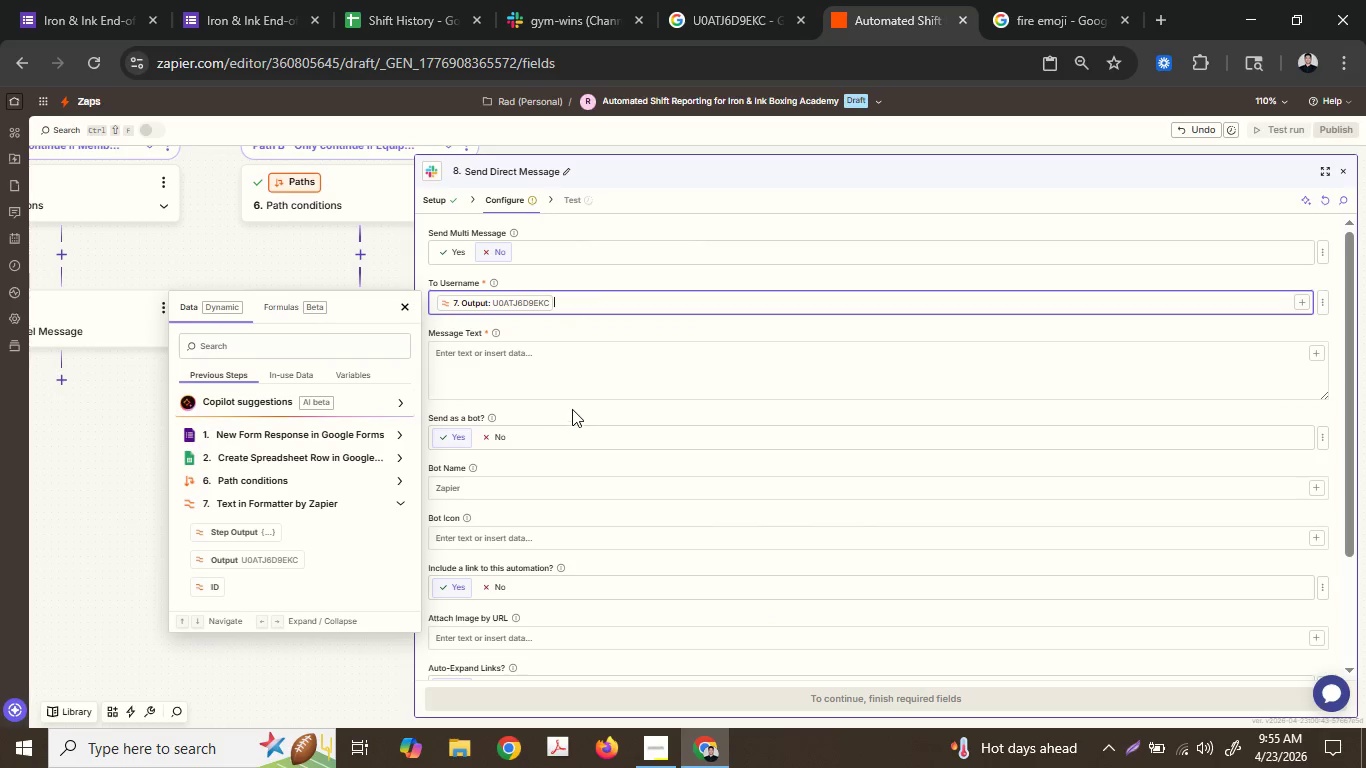 
left_click([573, 364])
 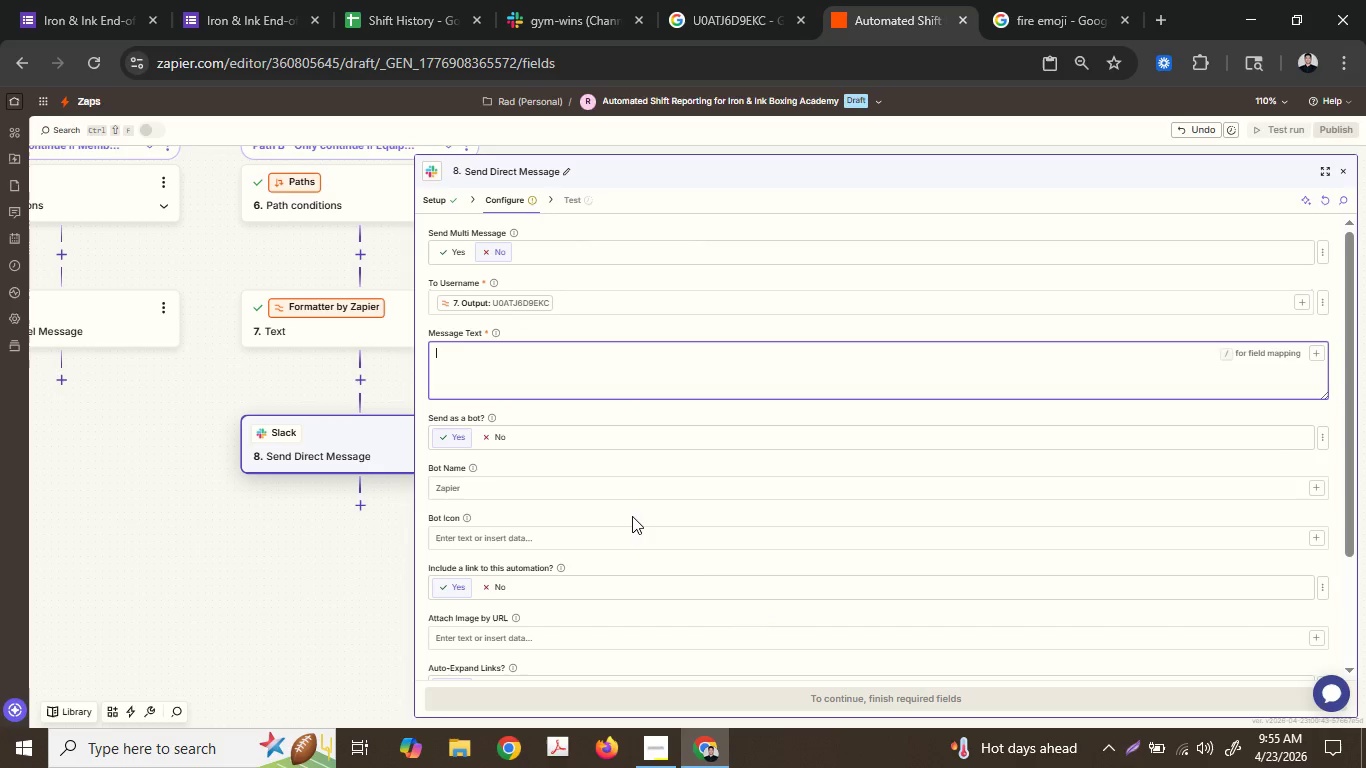 
wait(8.28)
 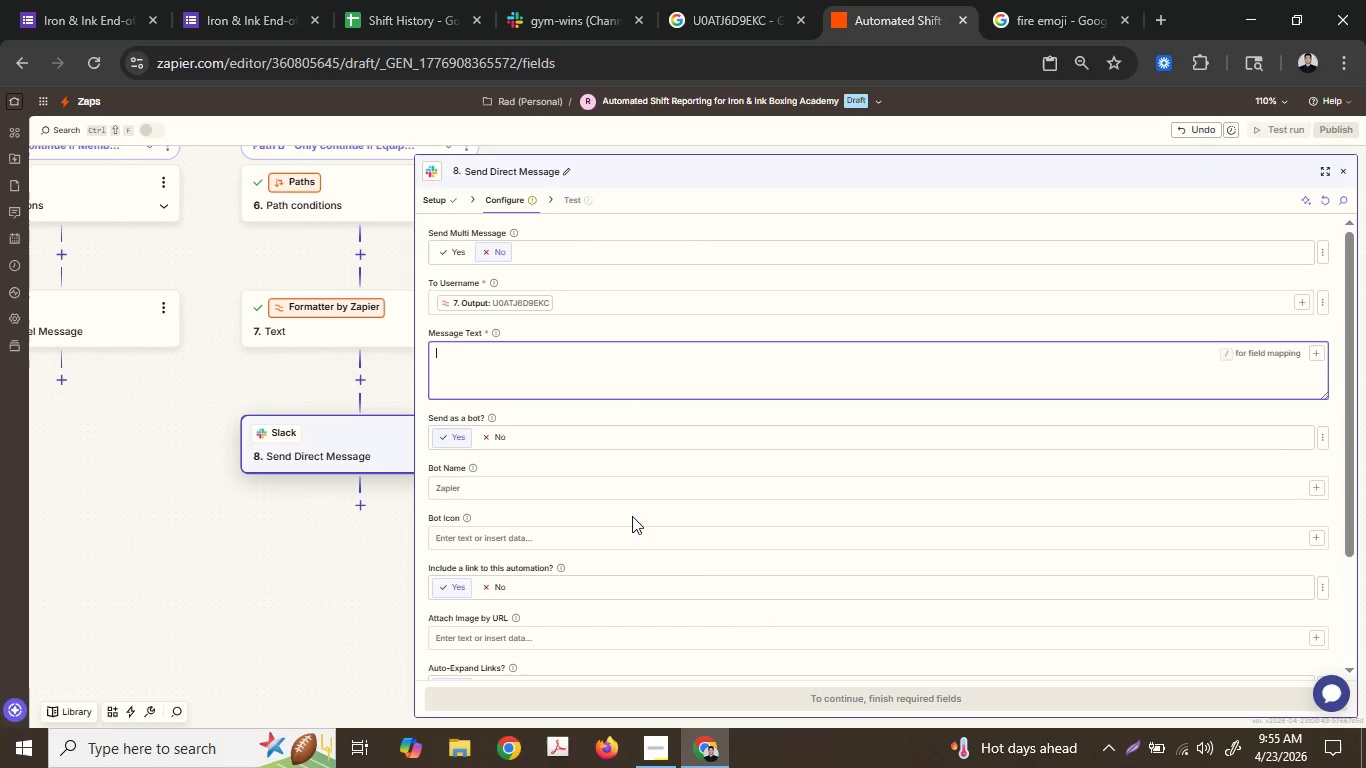 
left_click([1049, 0])
 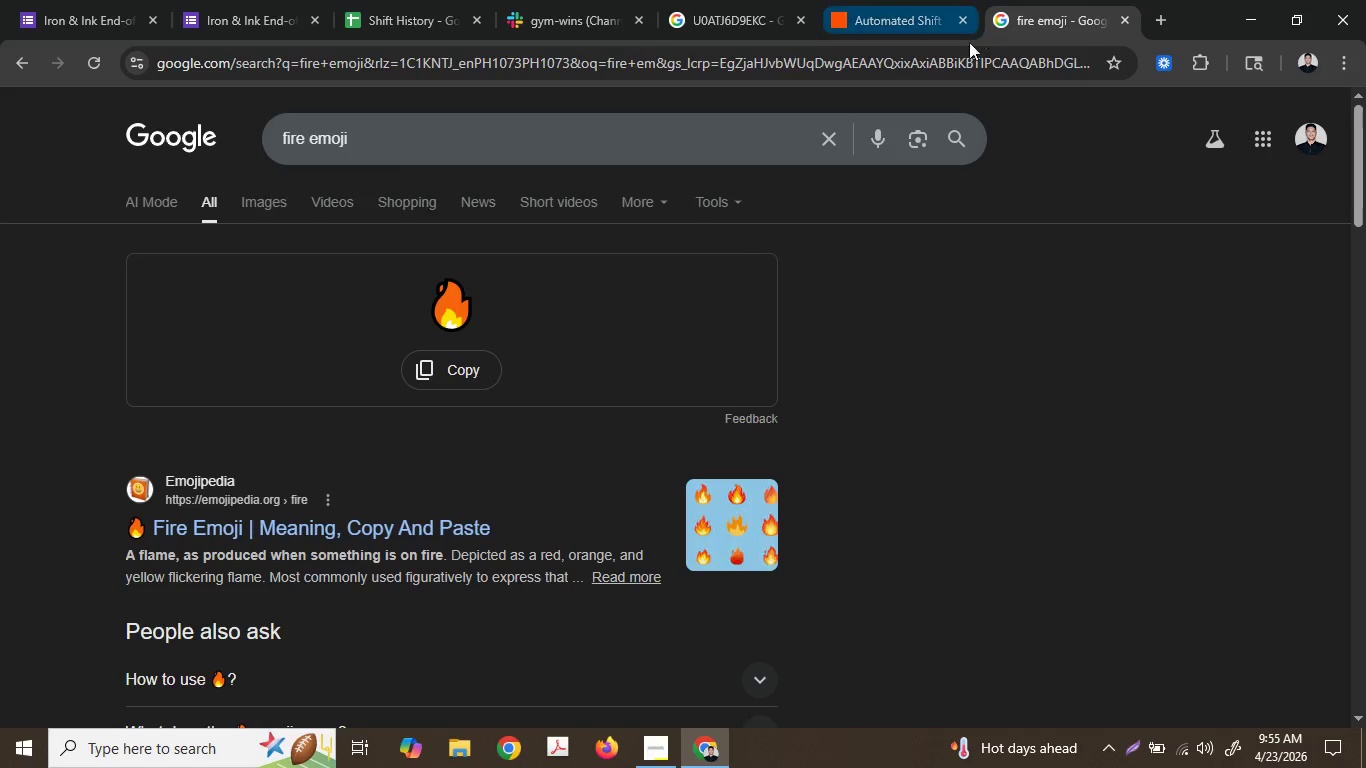 
left_click([962, 51])
 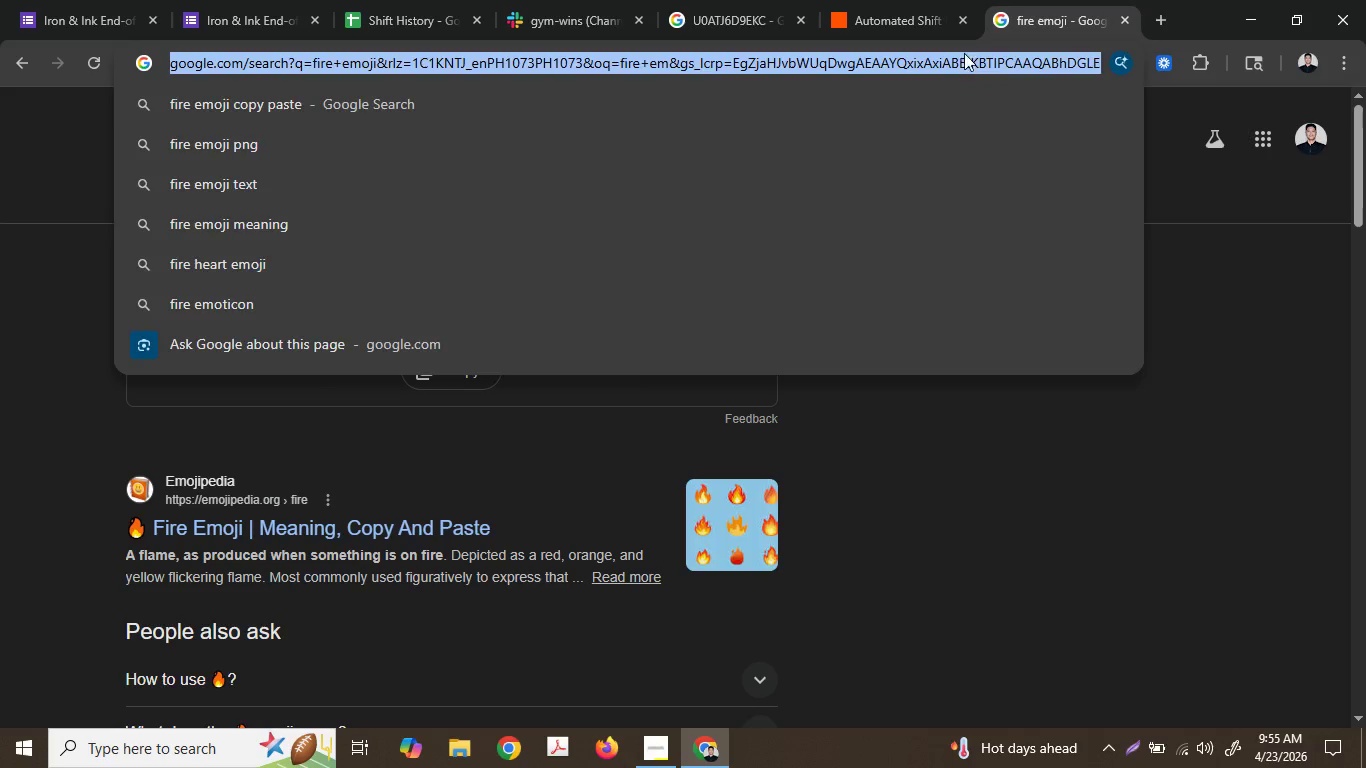 
type(repair em)
 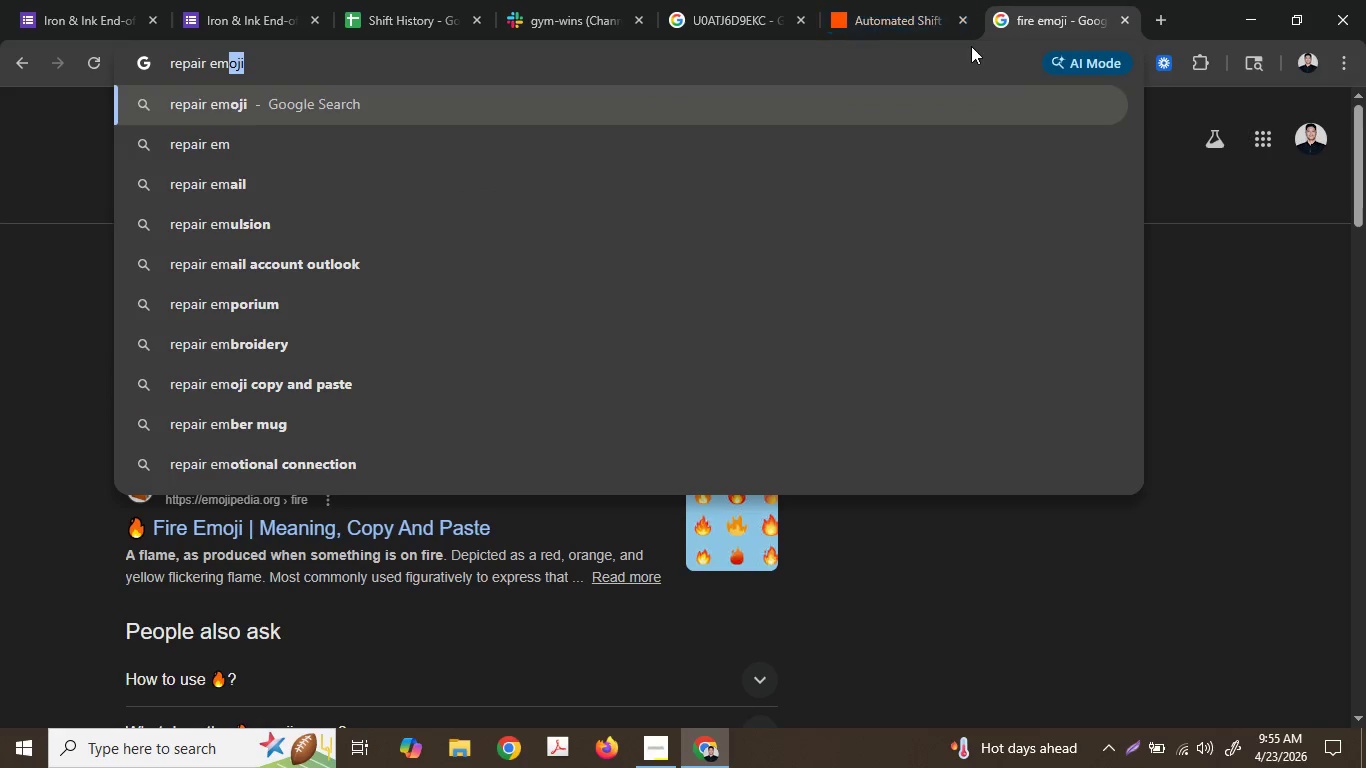 
key(Enter)
 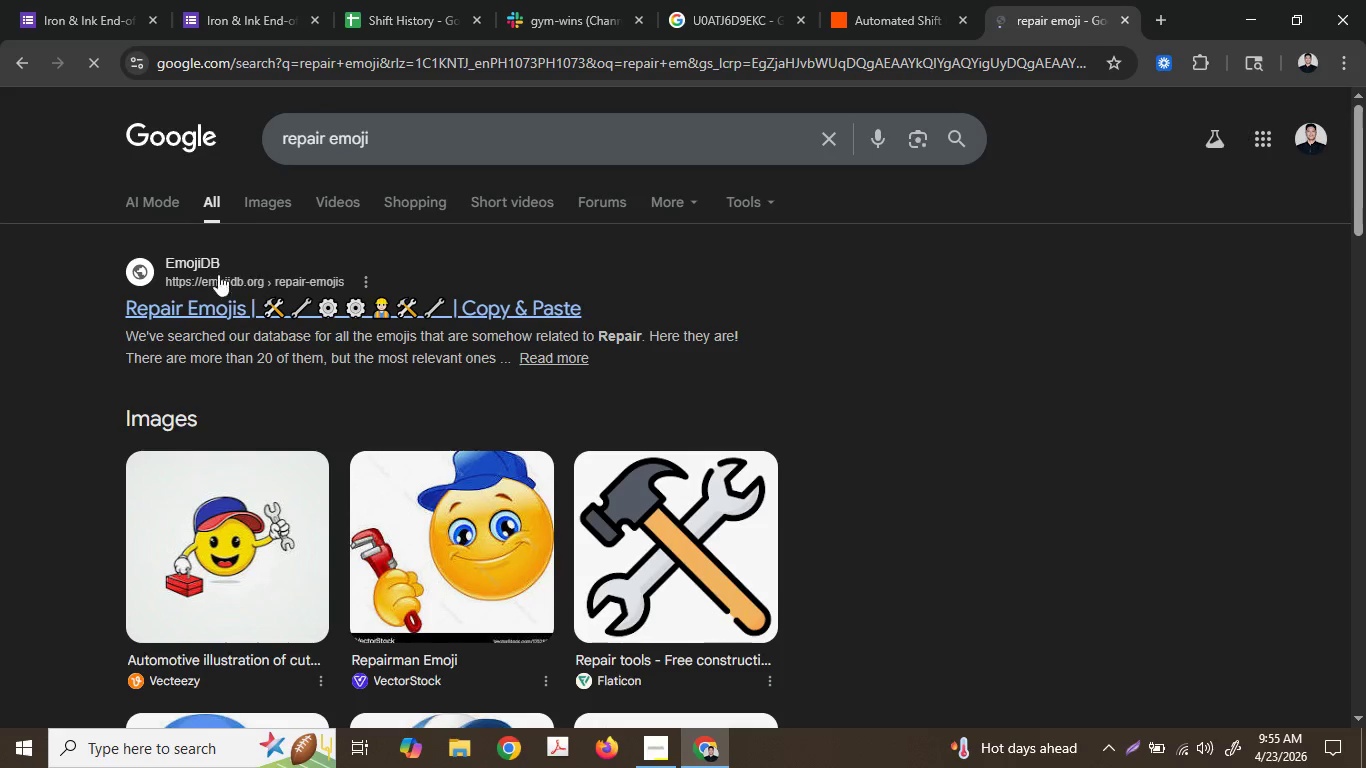 
left_click([171, 303])
 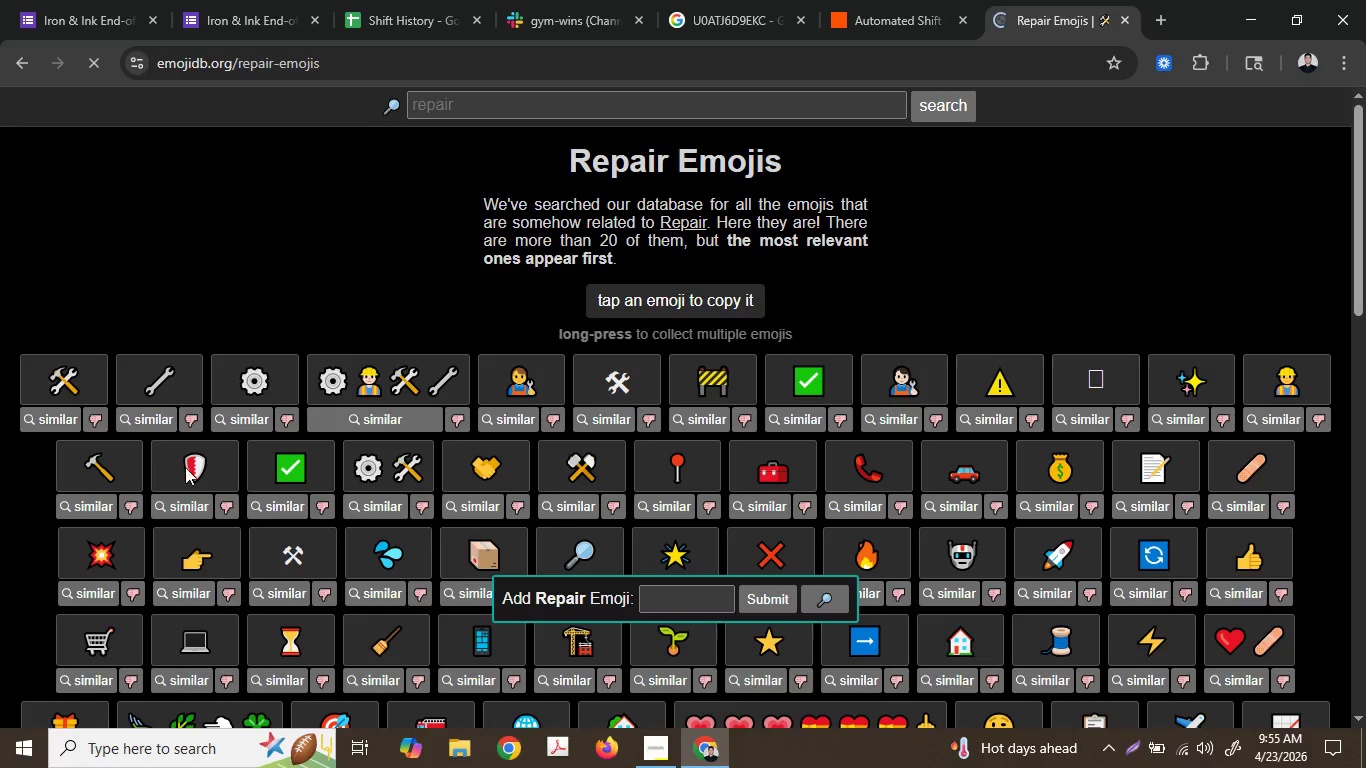 
left_click([48, 386])
 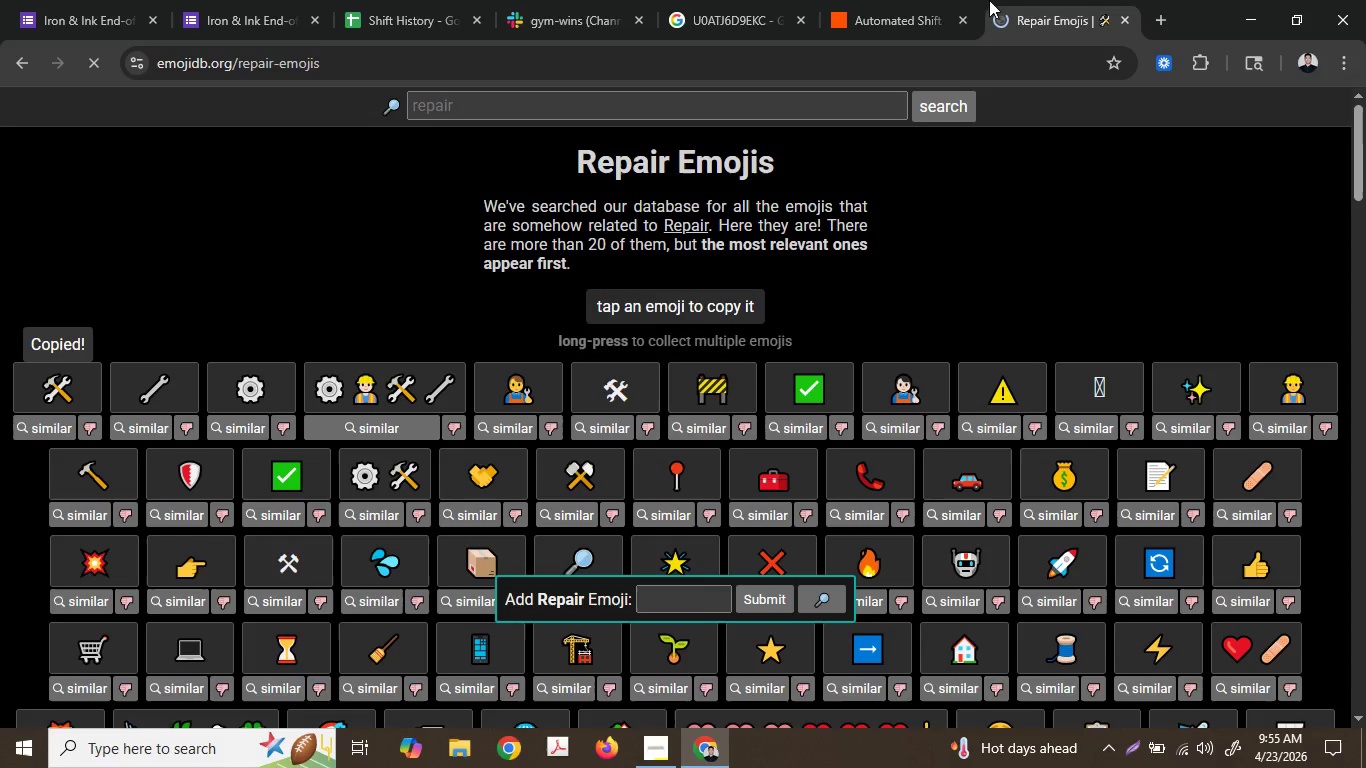 
left_click([900, 0])
 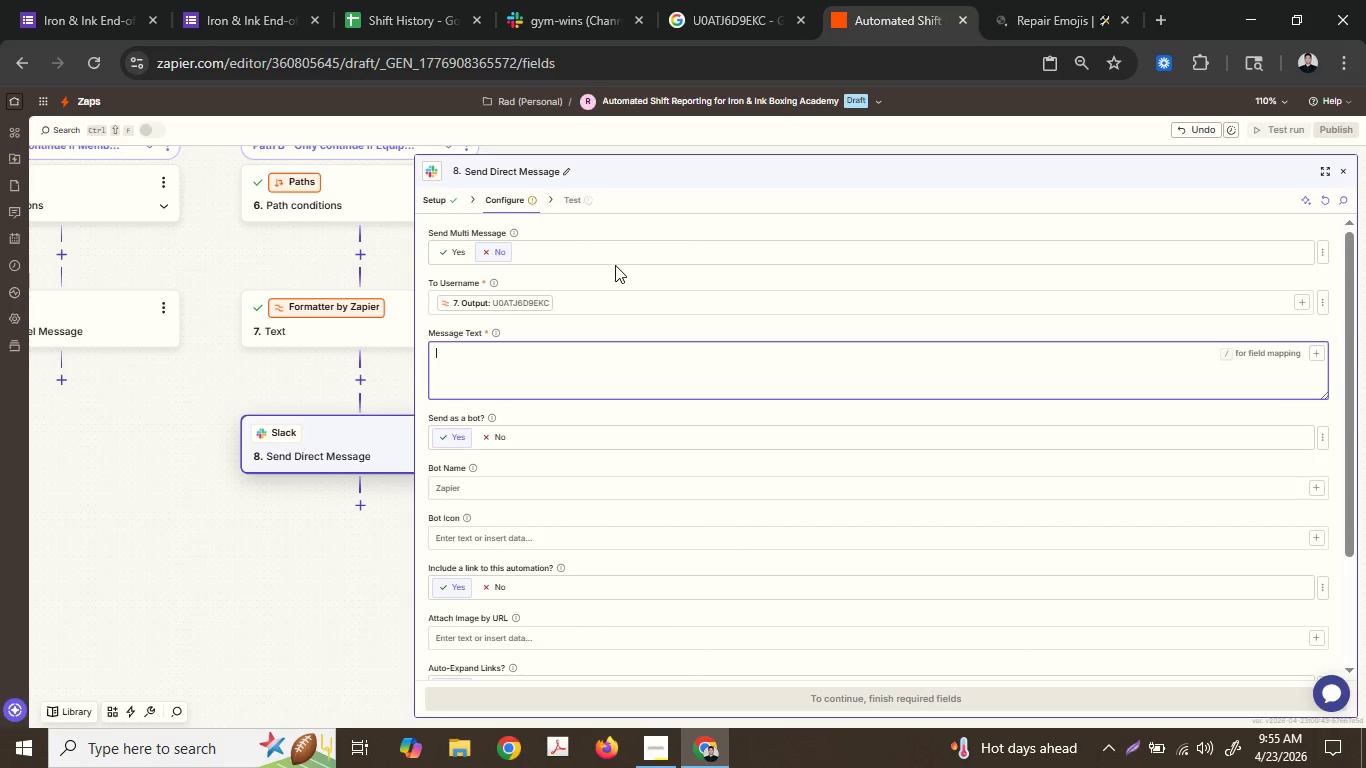 
key(Control+ControlLeft)
 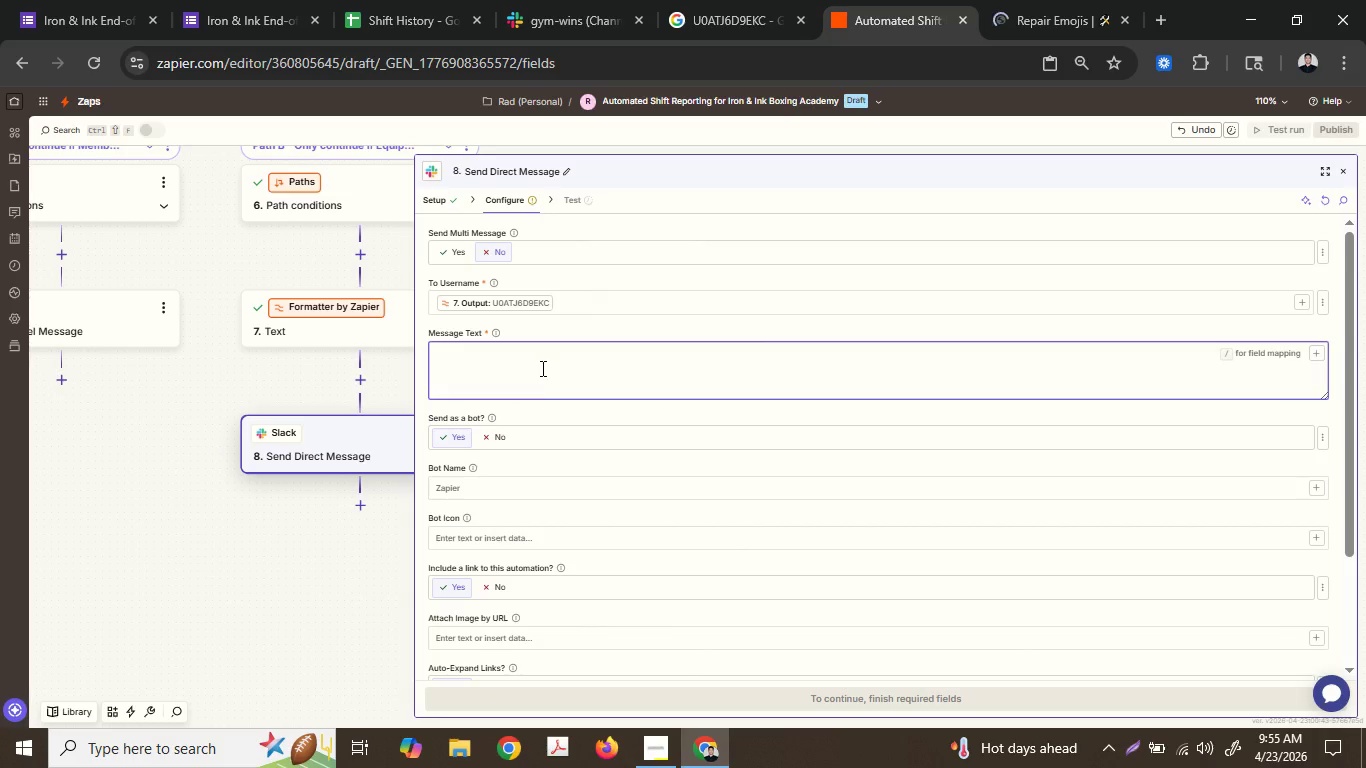 
key(Control+V)
 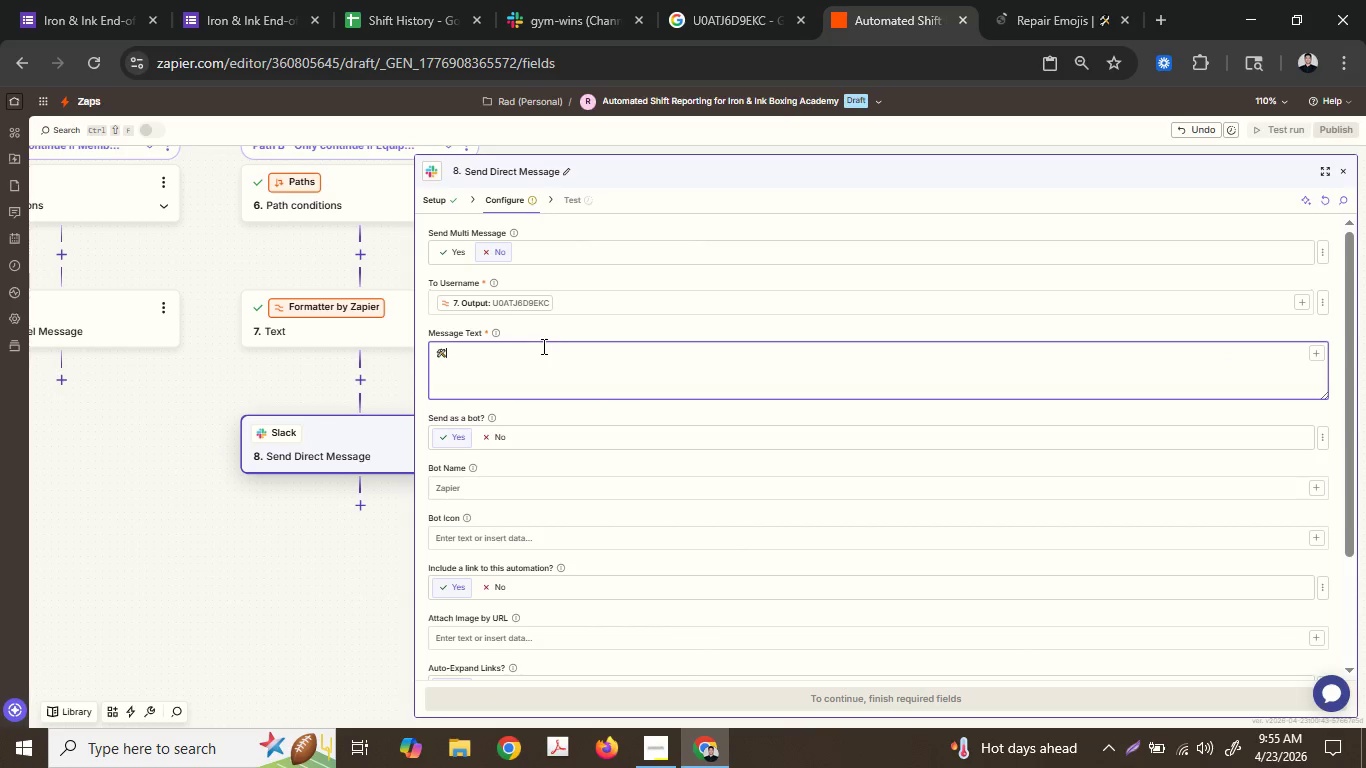 
type( FACILIT)
 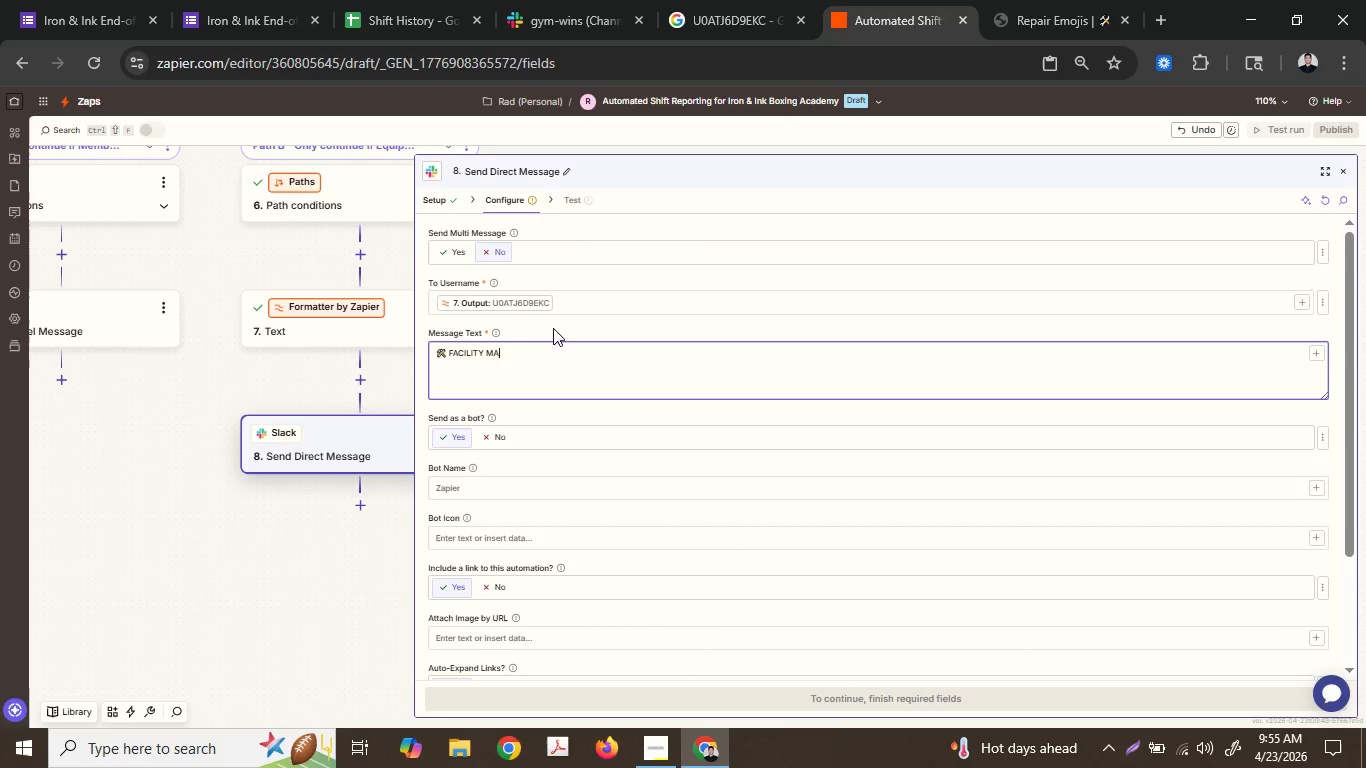 
type(Y MAINTE)
 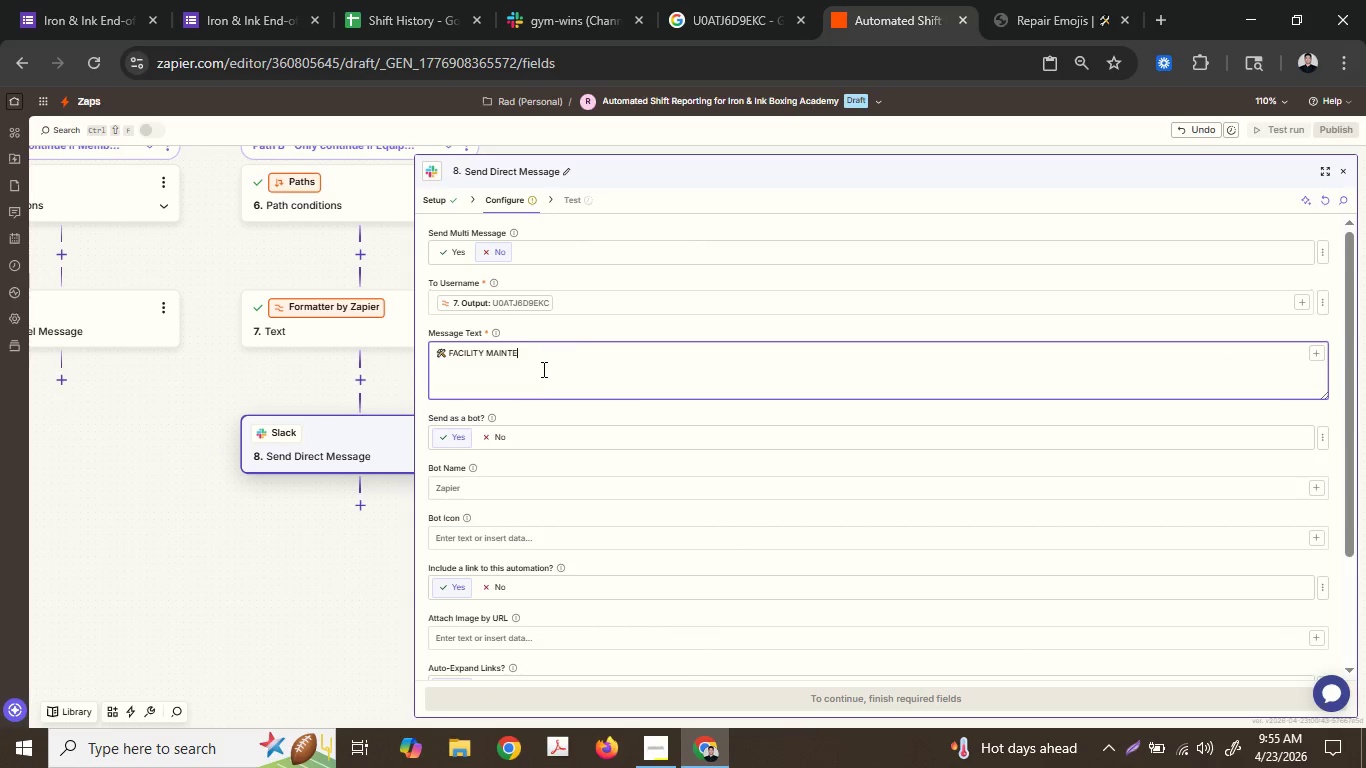 
type(NANCE REUI)
key(Backspace)
key(Backspace)
type(QIRO)
key(Backspace)
key(Backspace)
type(U)
key(Backspace)
key(Backspace)
type(UIRE)
 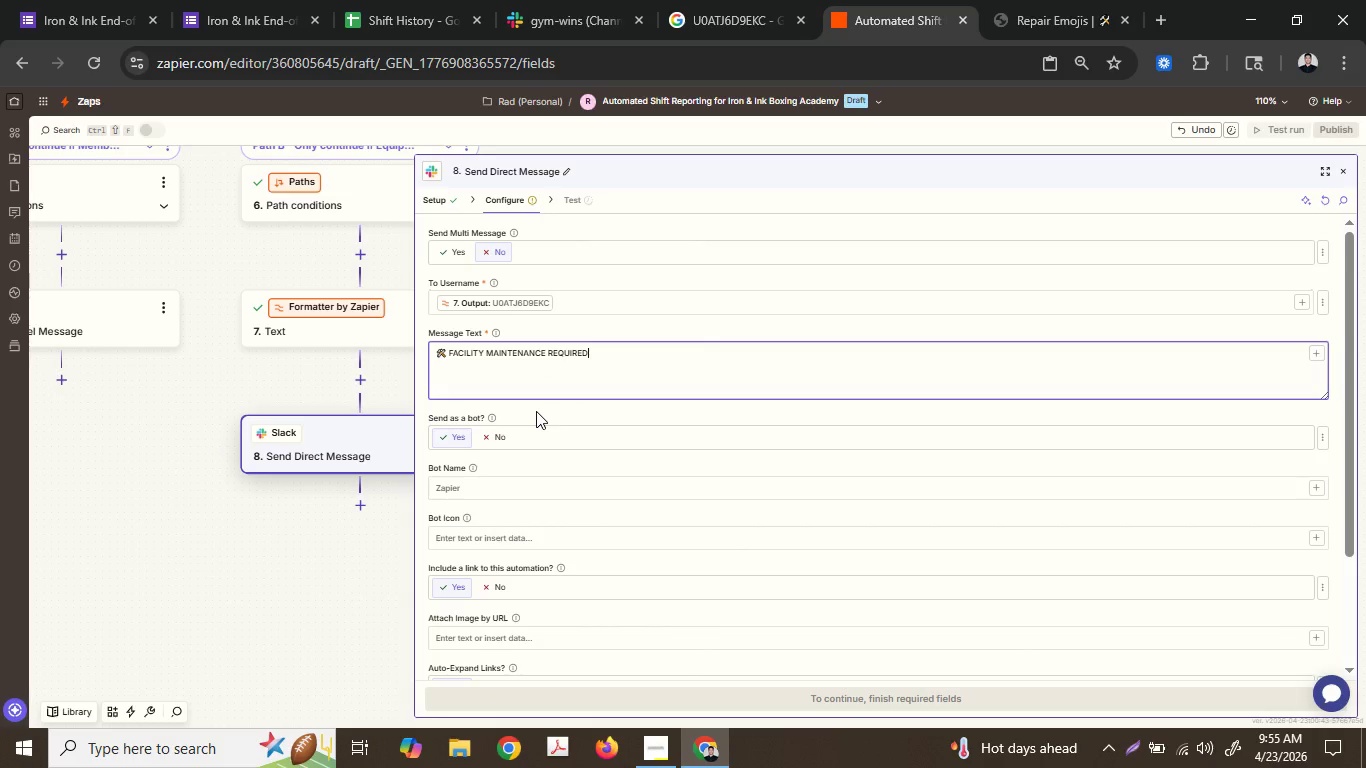 
type(D*)
 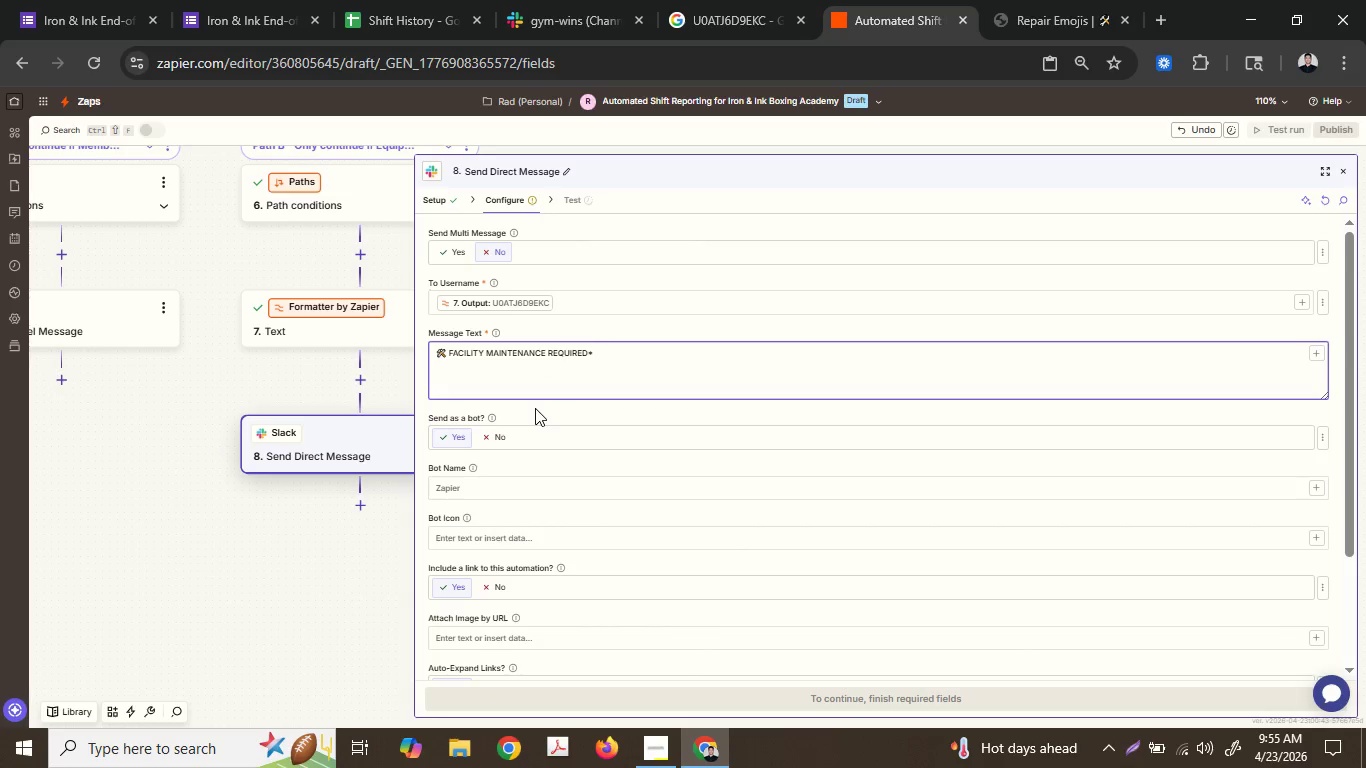 
 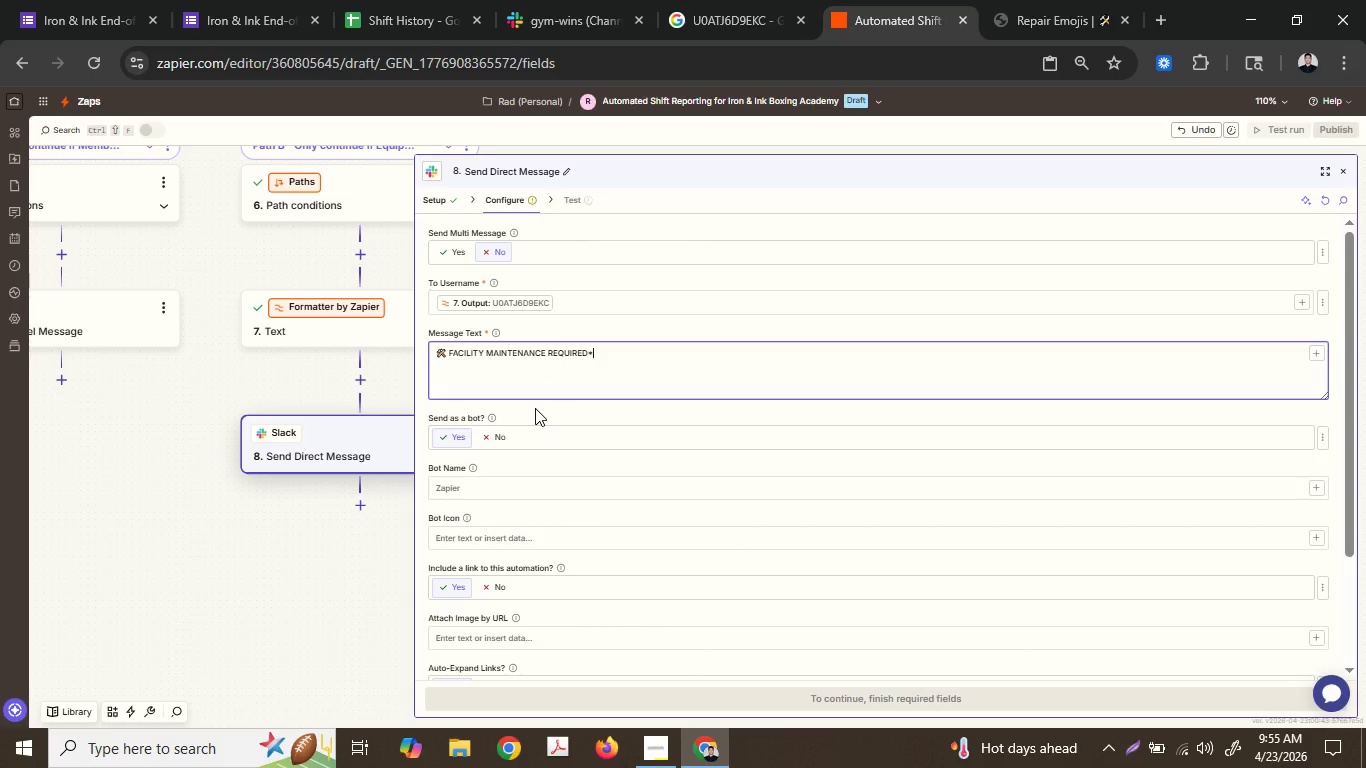 
key(ArrowDown)
 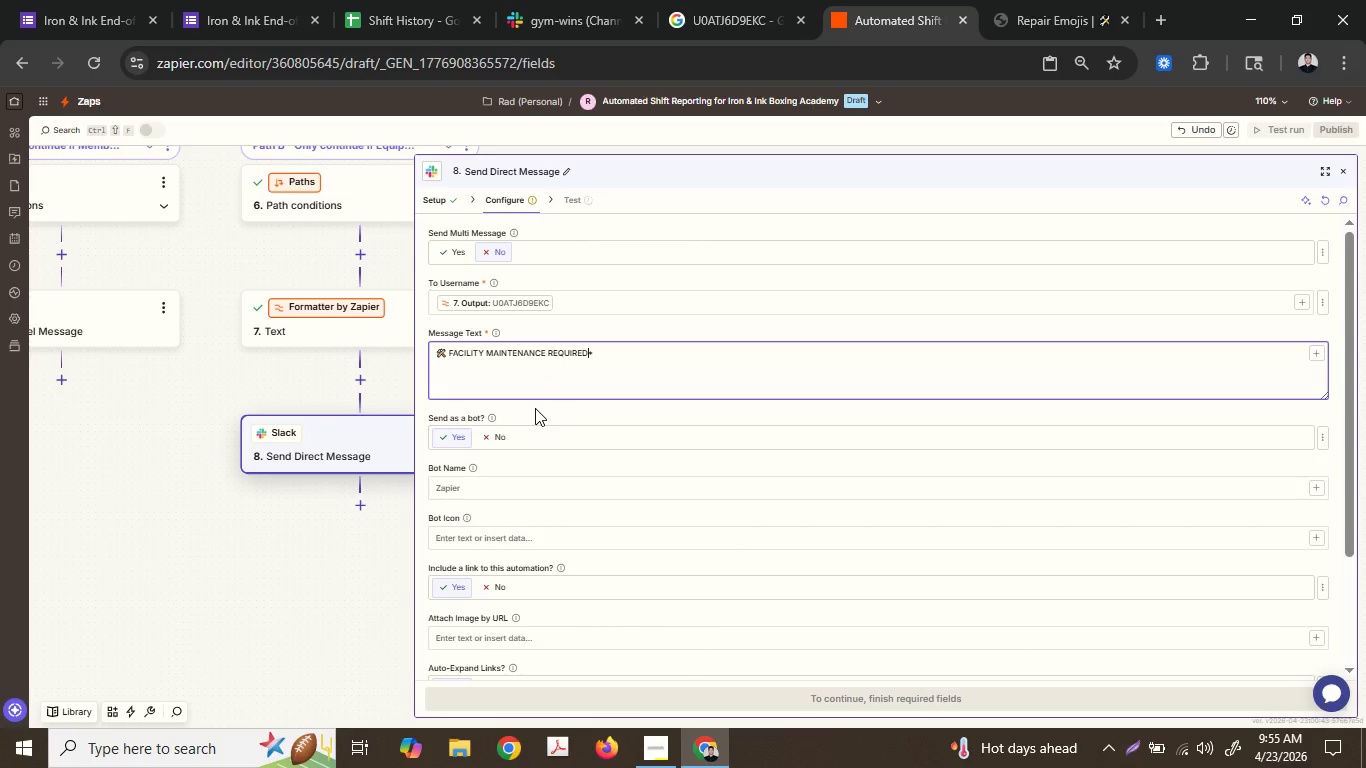 
hold_key(key=ArrowLeft, duration=1.5)
 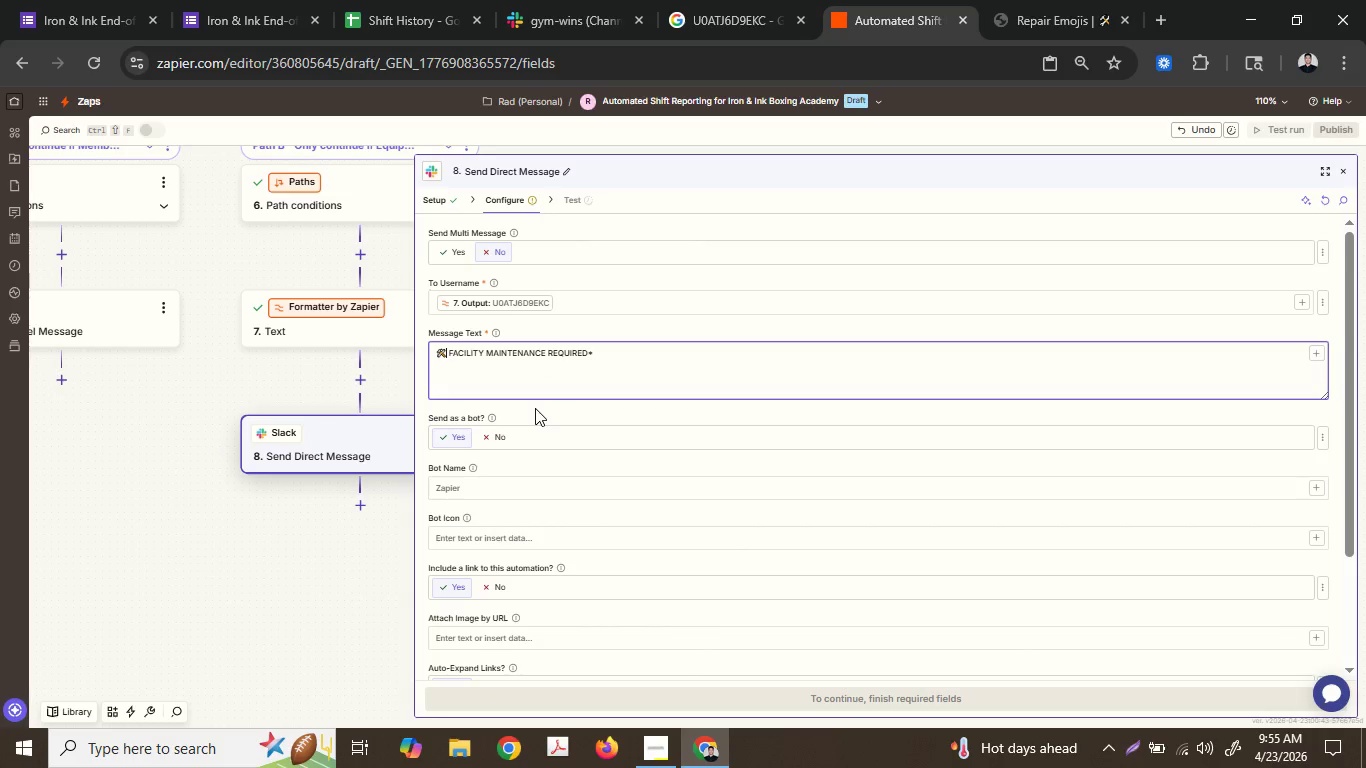 
key(ArrowRight)
 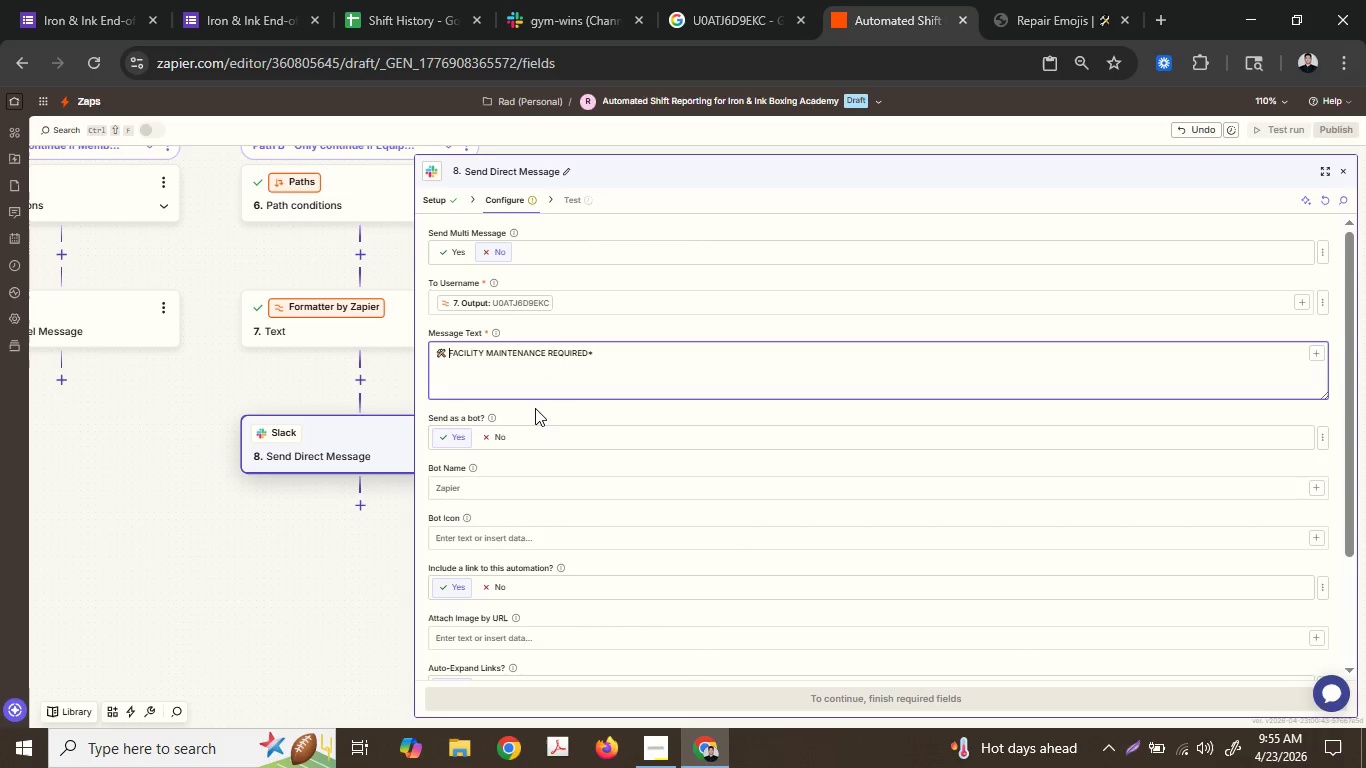 
key(ArrowRight)
 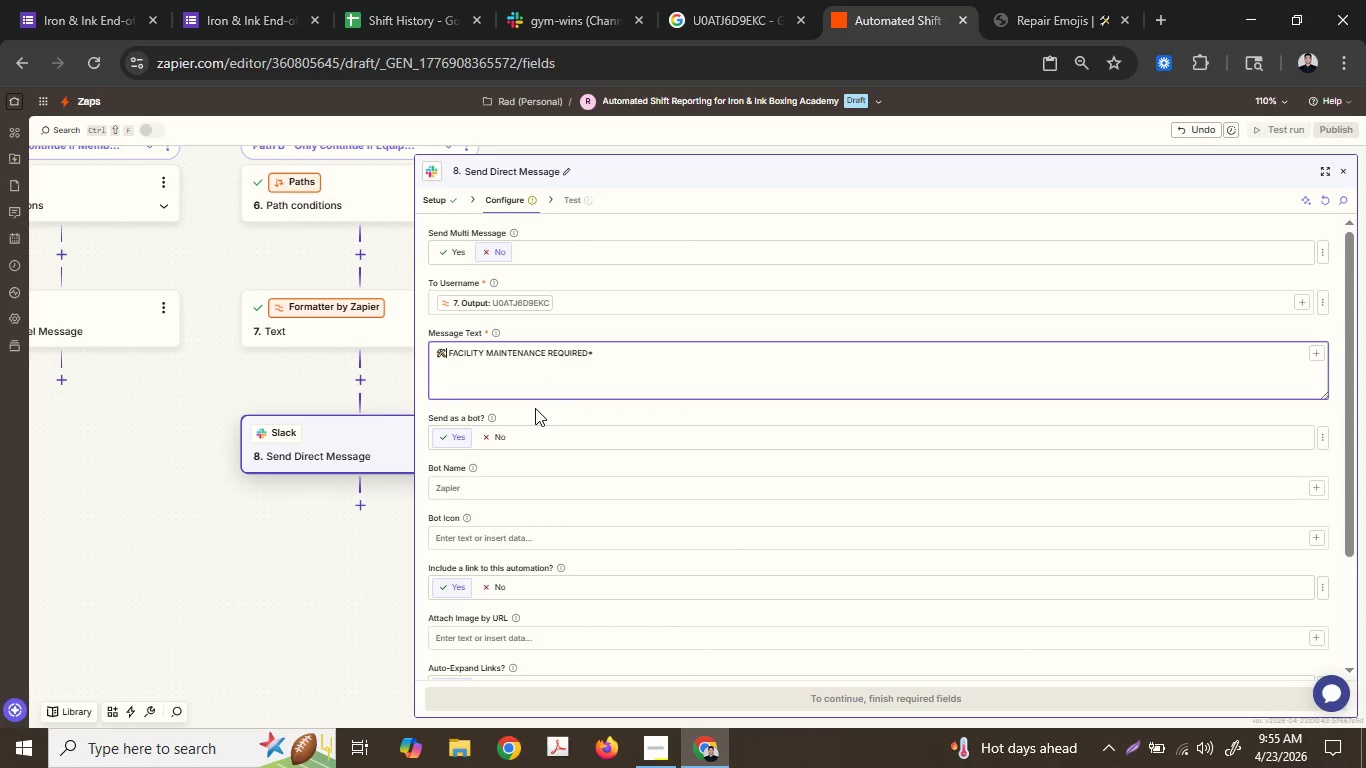 
key(ArrowLeft)
 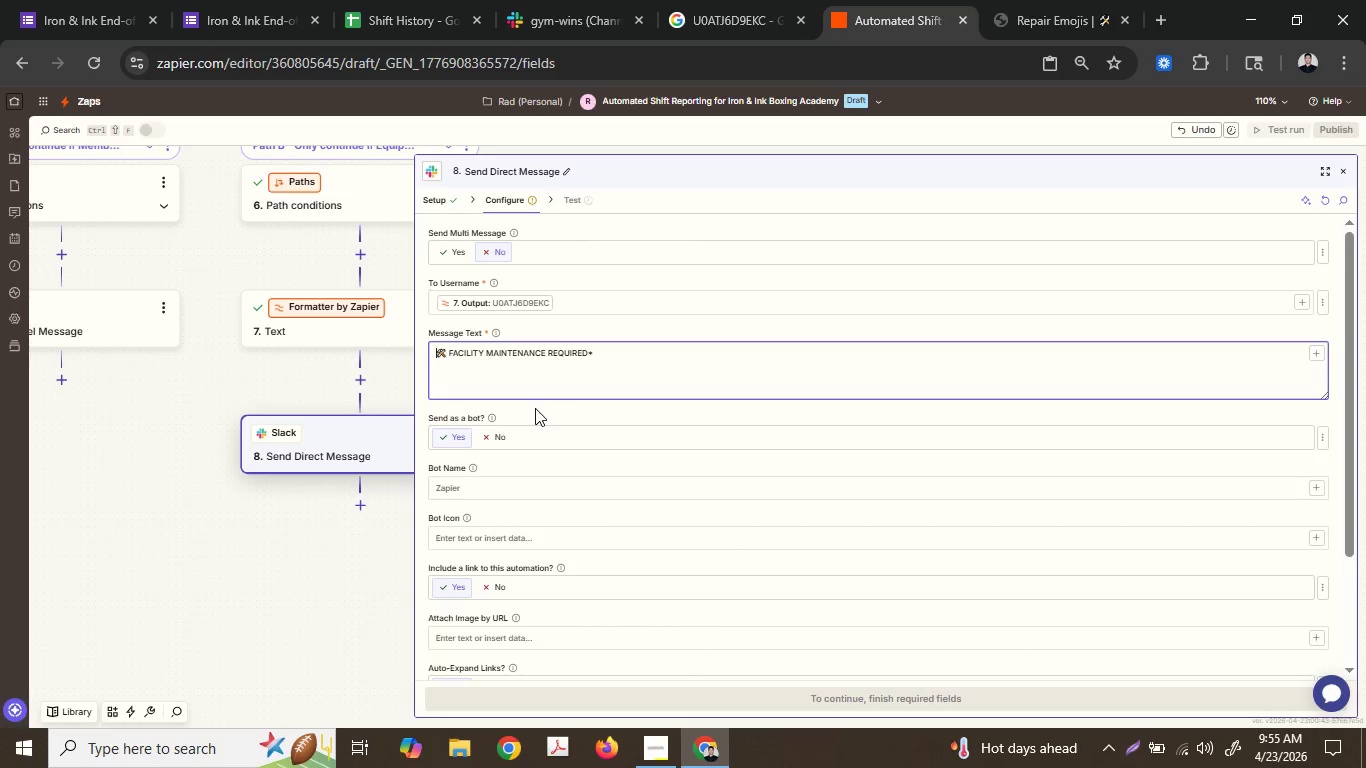 
key(ArrowLeft)
 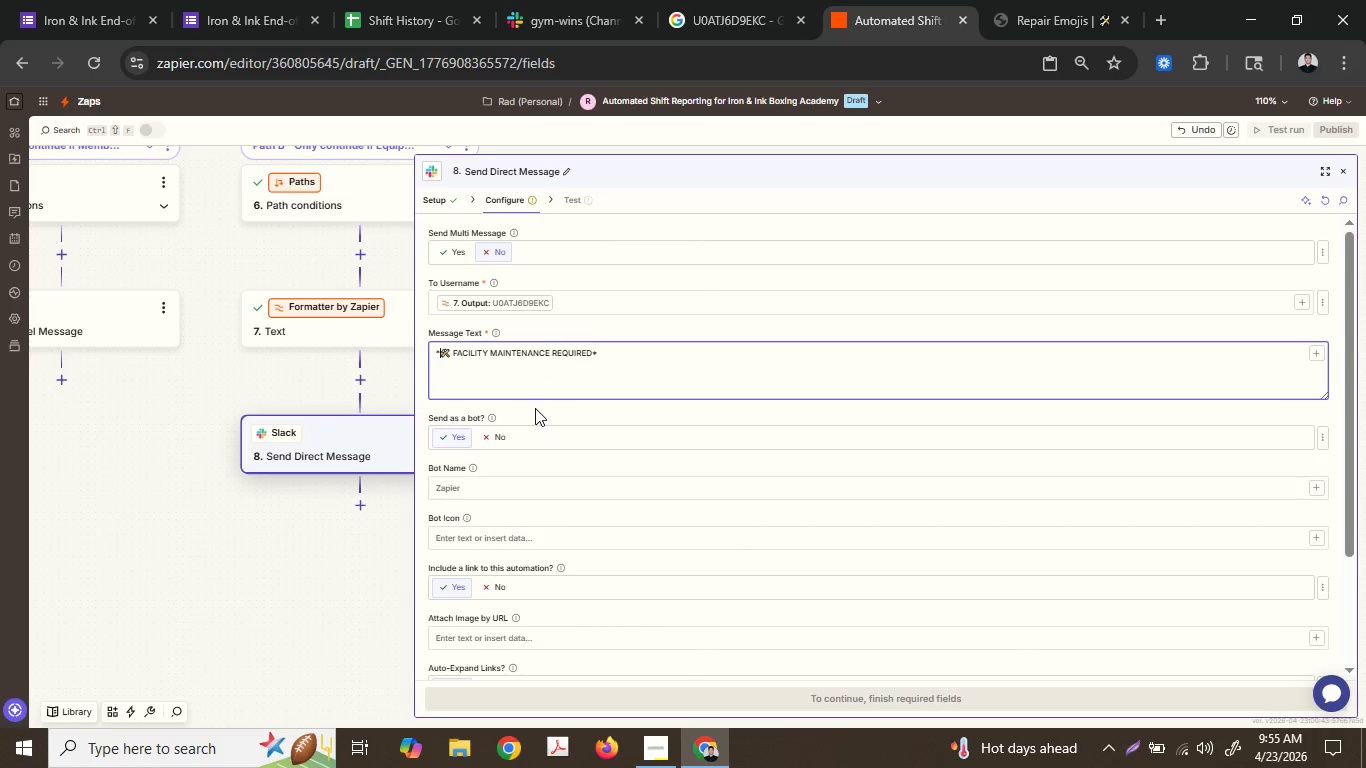 
key(Shift+ShiftLeft)
 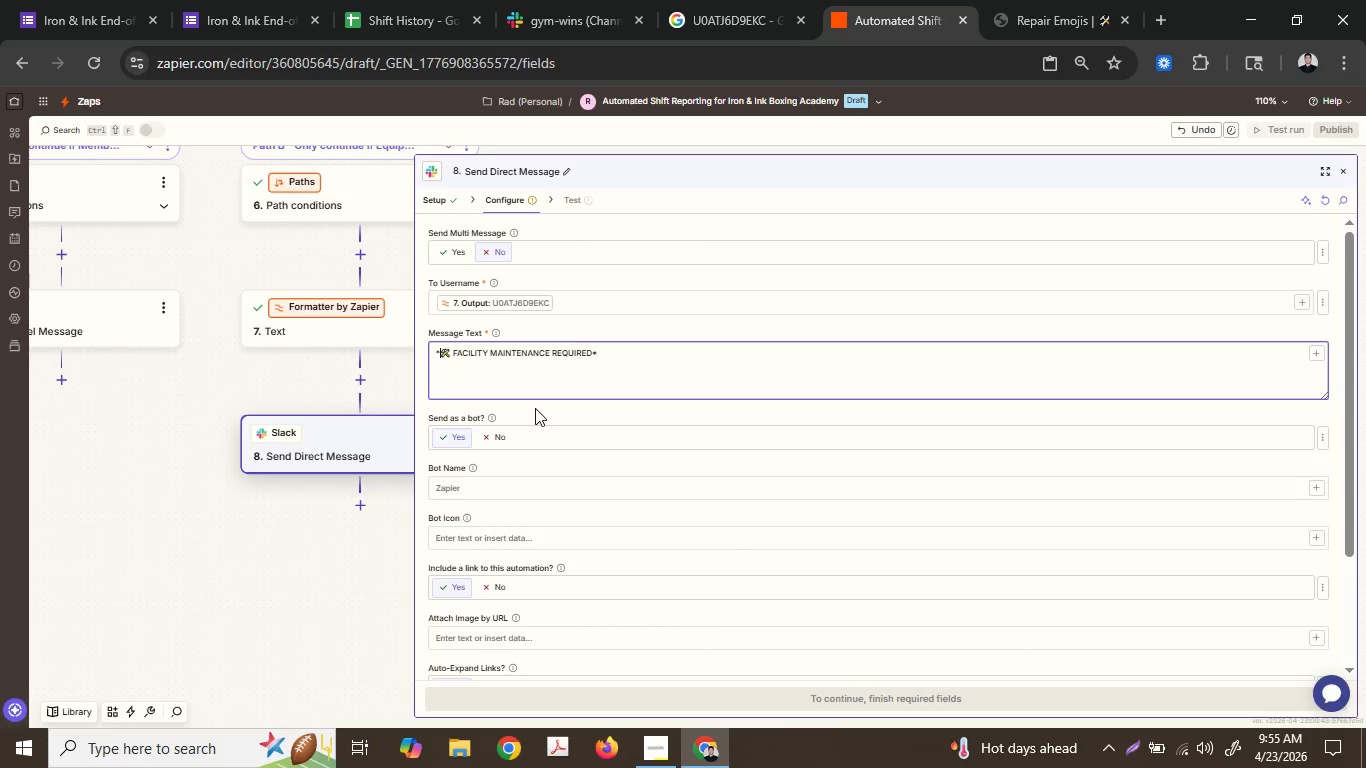 
key(Shift+8)
 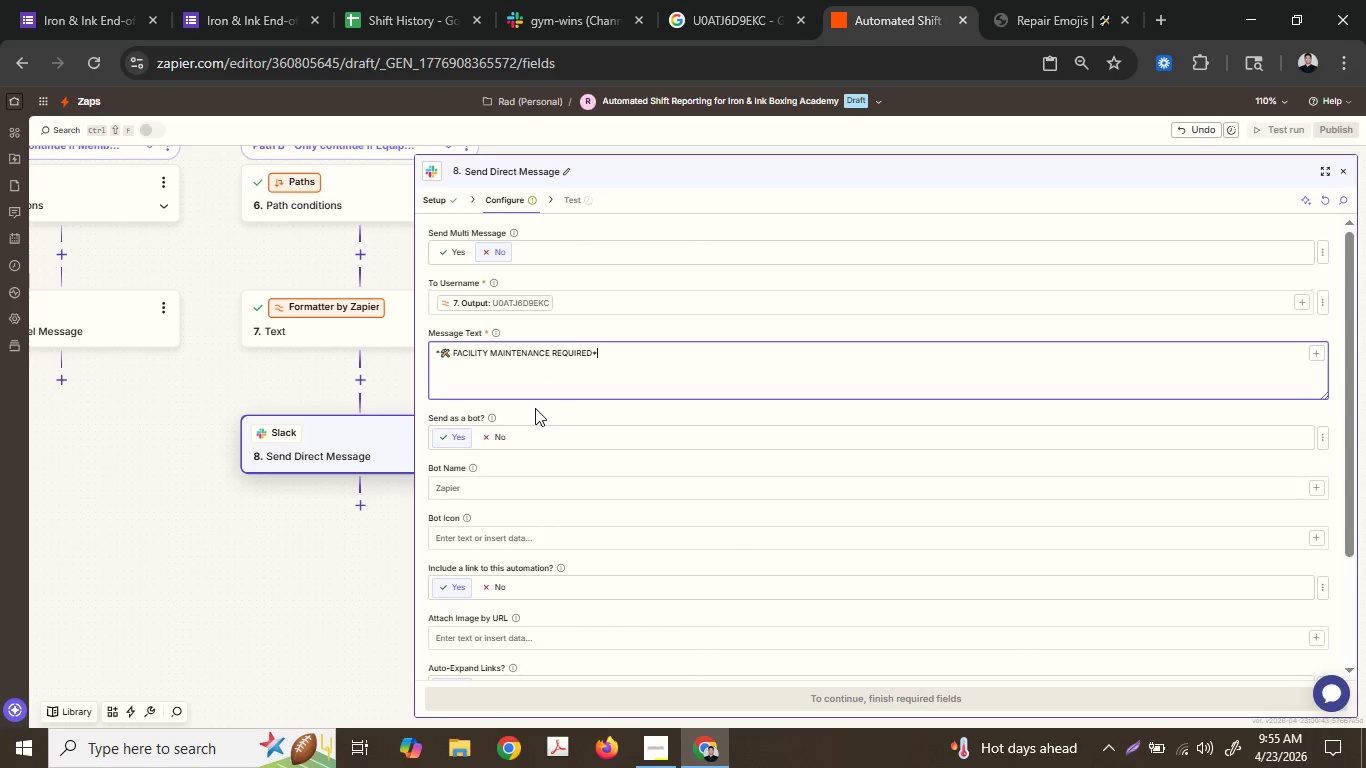 
key(ArrowDown)
 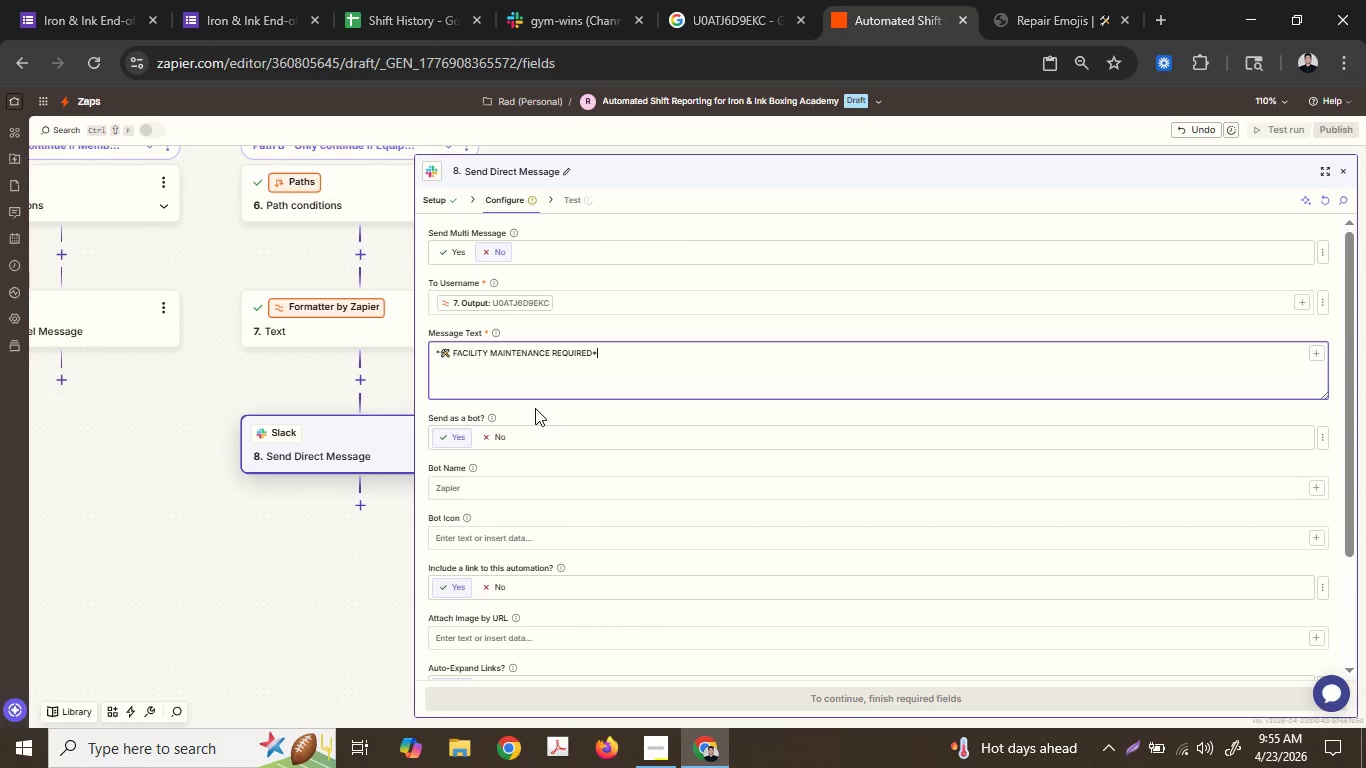 
key(ArrowDown)
 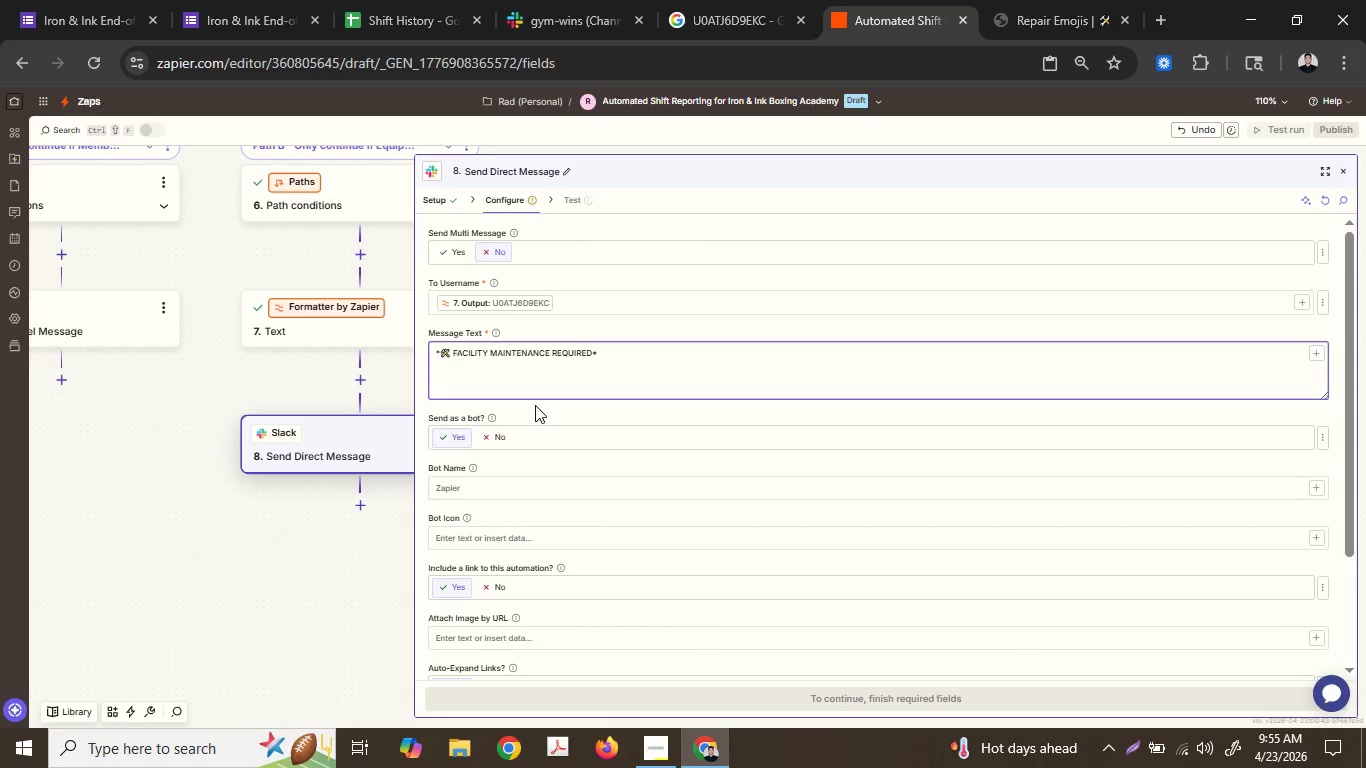 
key(Enter)
 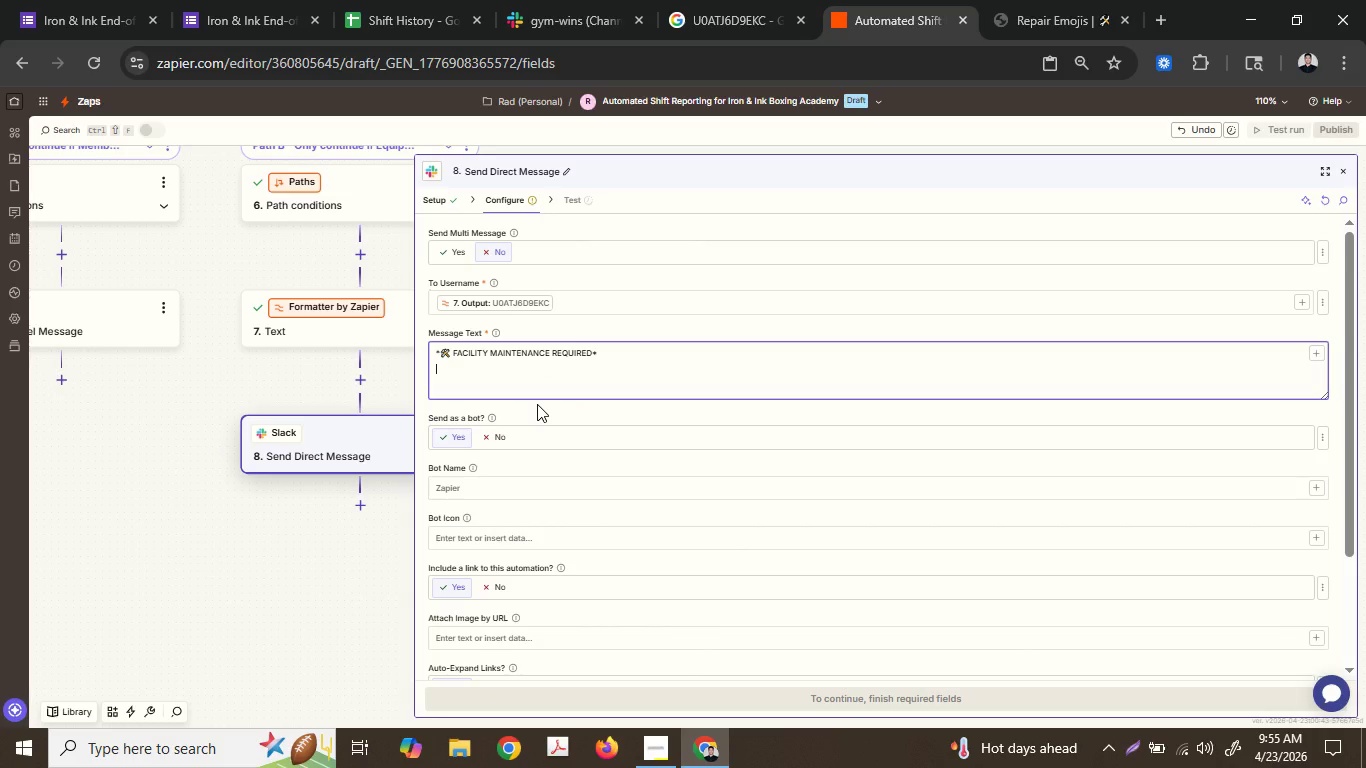 
key(Enter)
 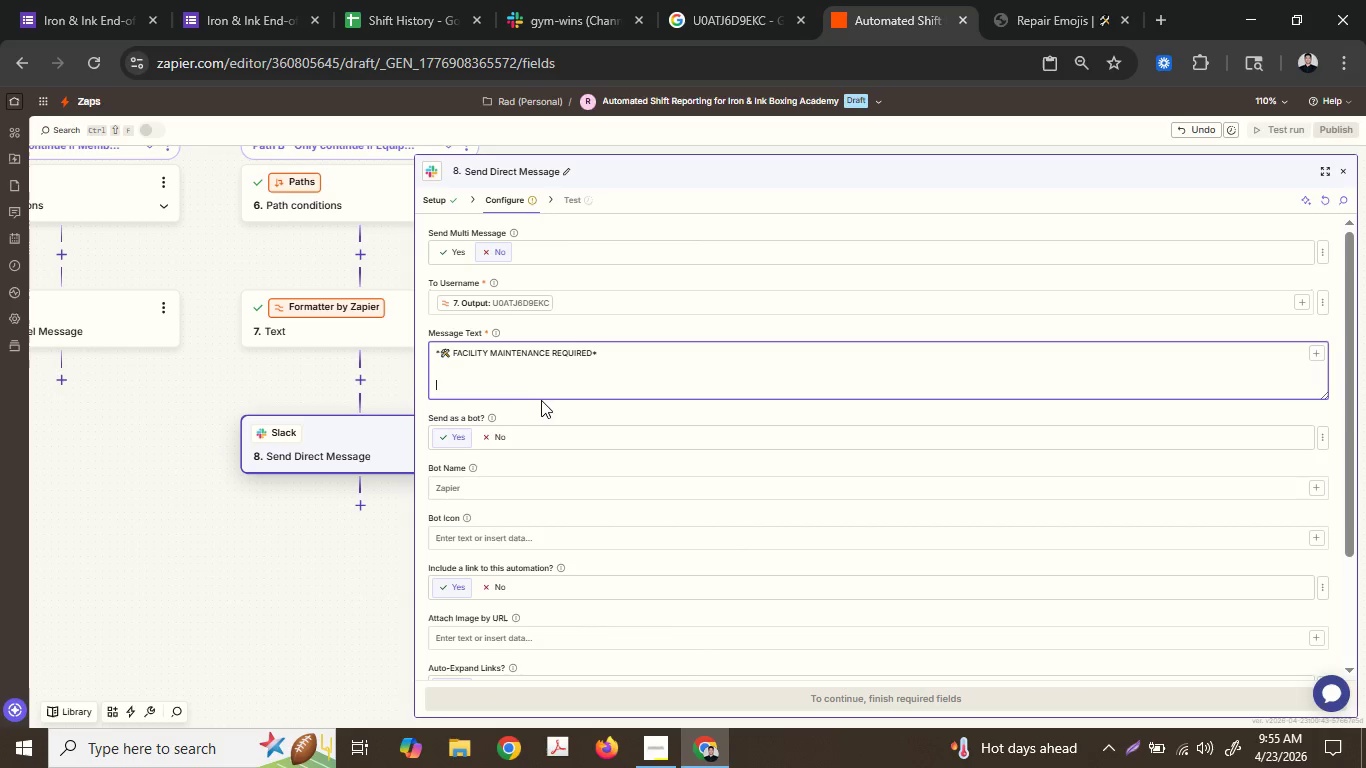 
type(Reporte)
 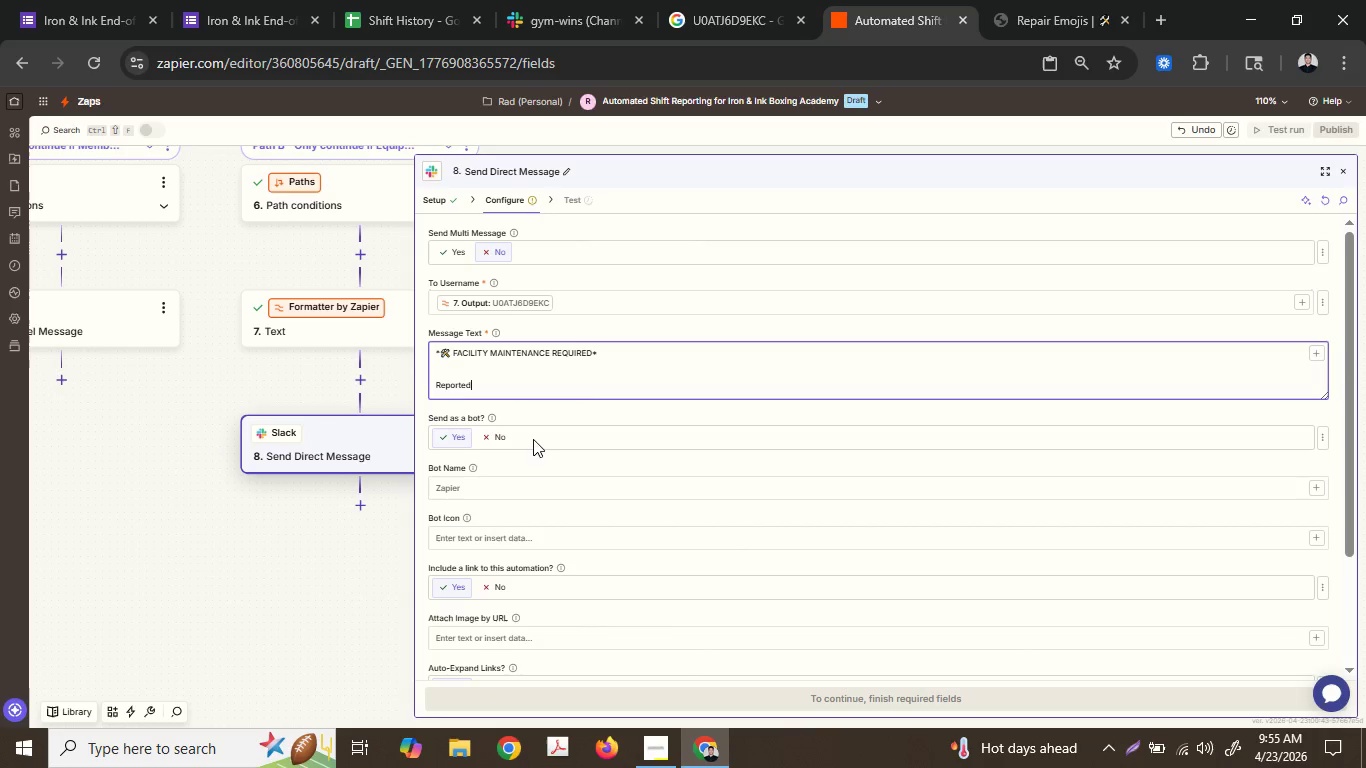 
type(d bu)
key(Backspace)
type(y: )
 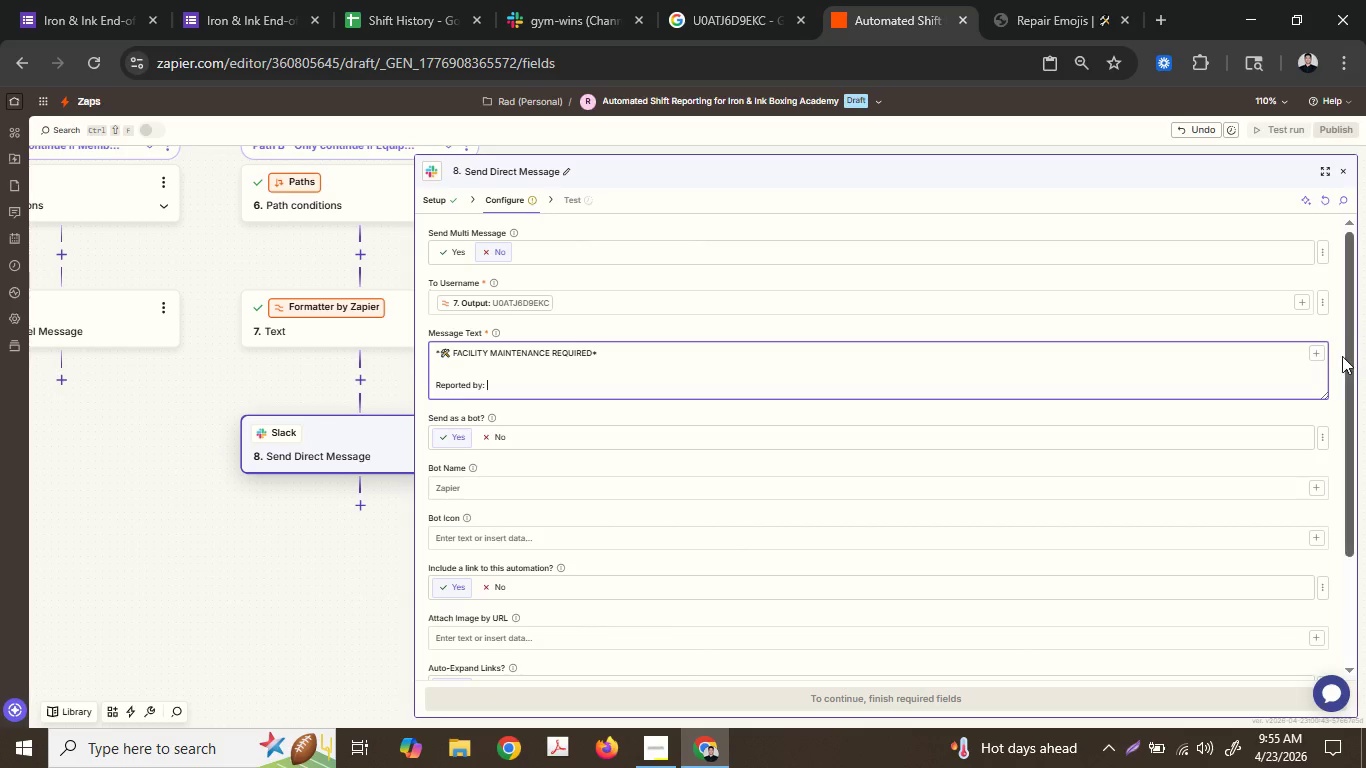 
left_click([1317, 353])
 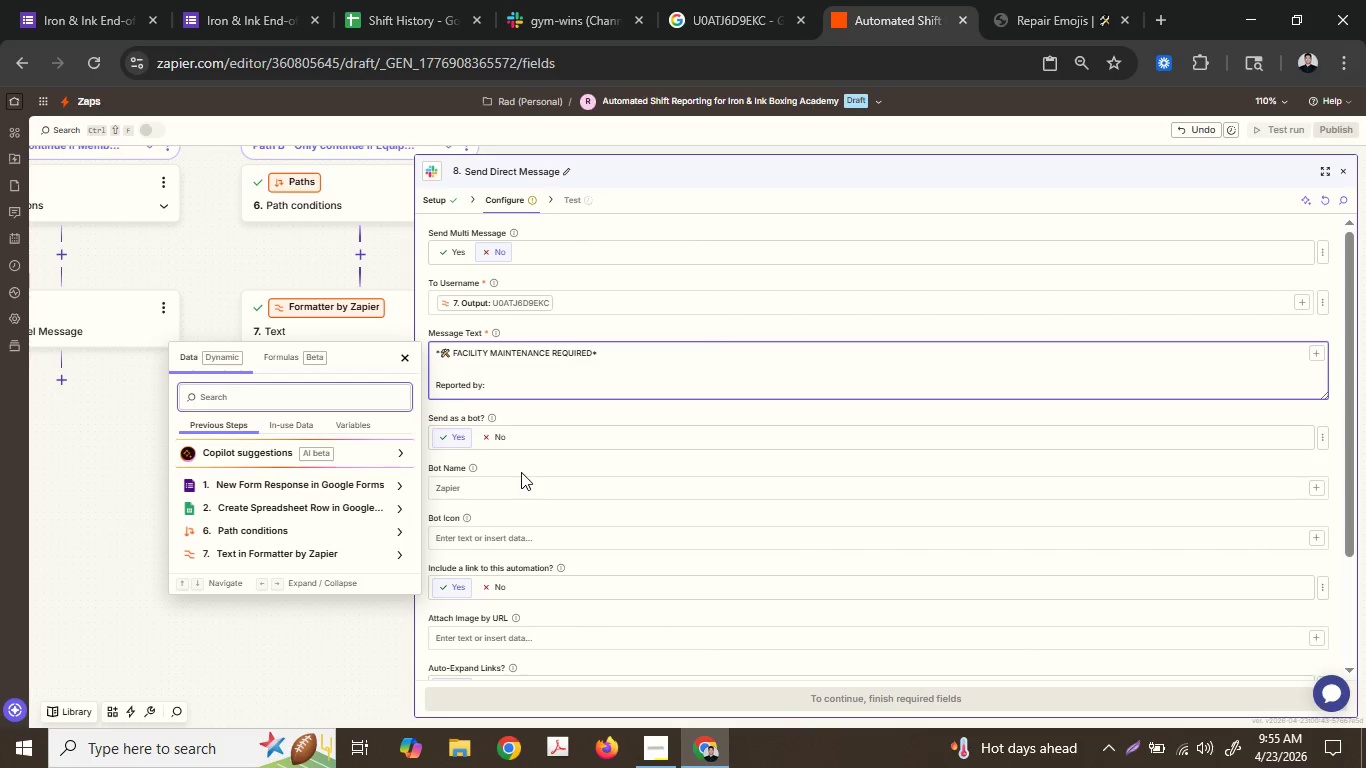 
type(sta)
 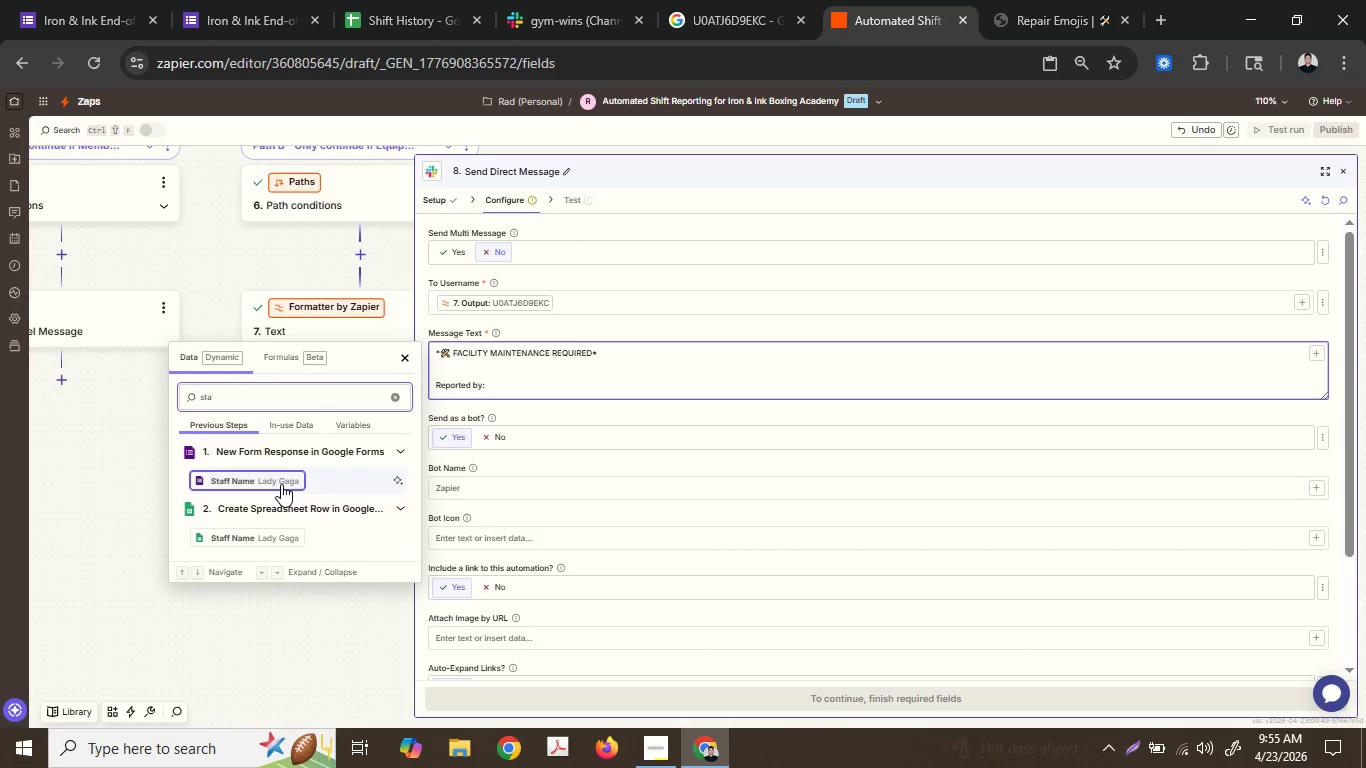 
left_click([281, 484])
 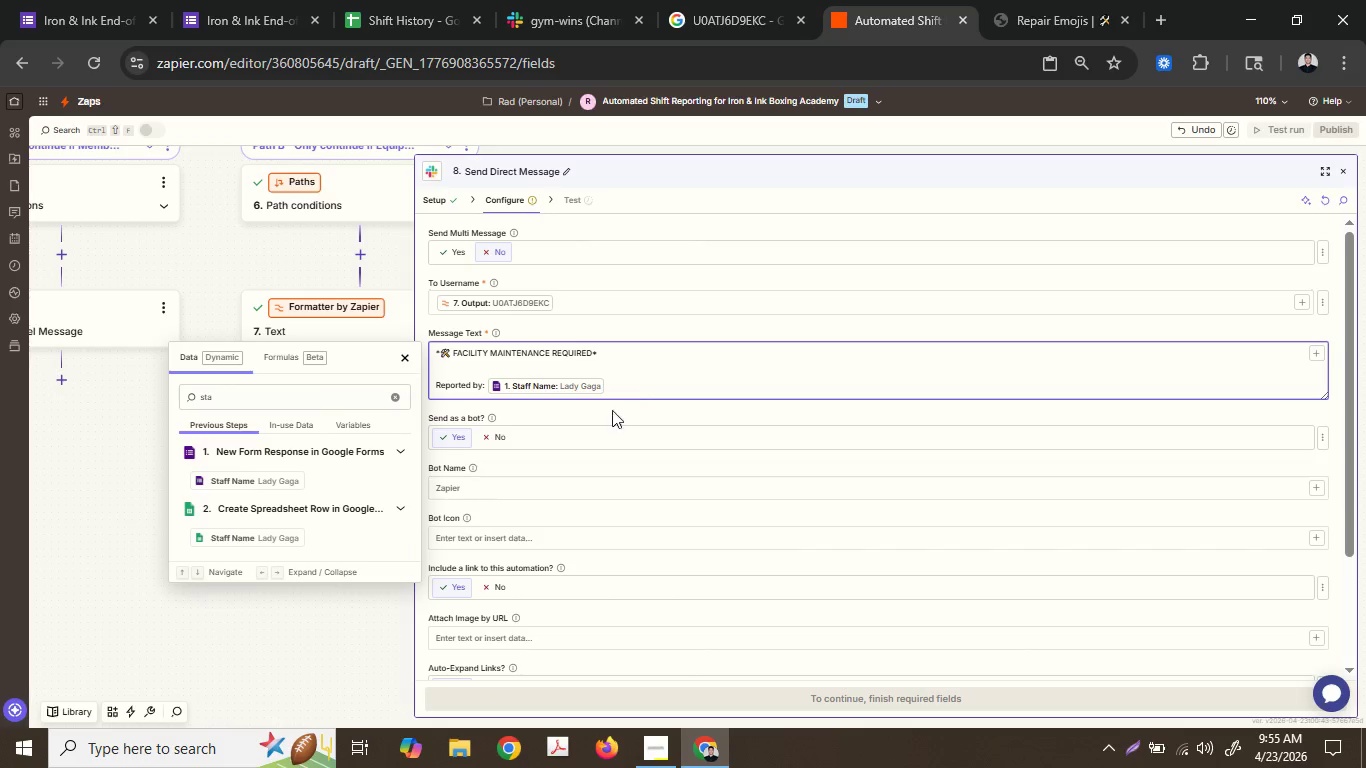 
left_click([641, 389])
 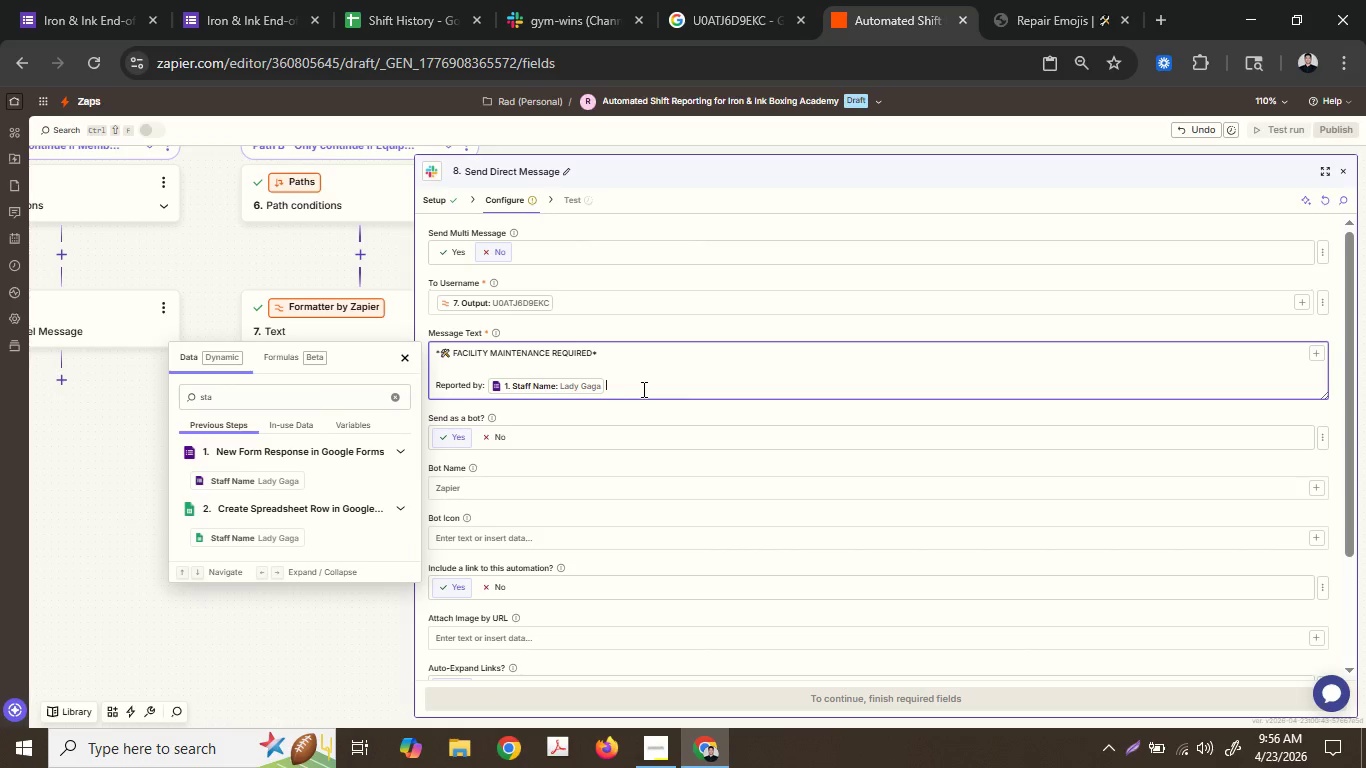 
key(Enter)
 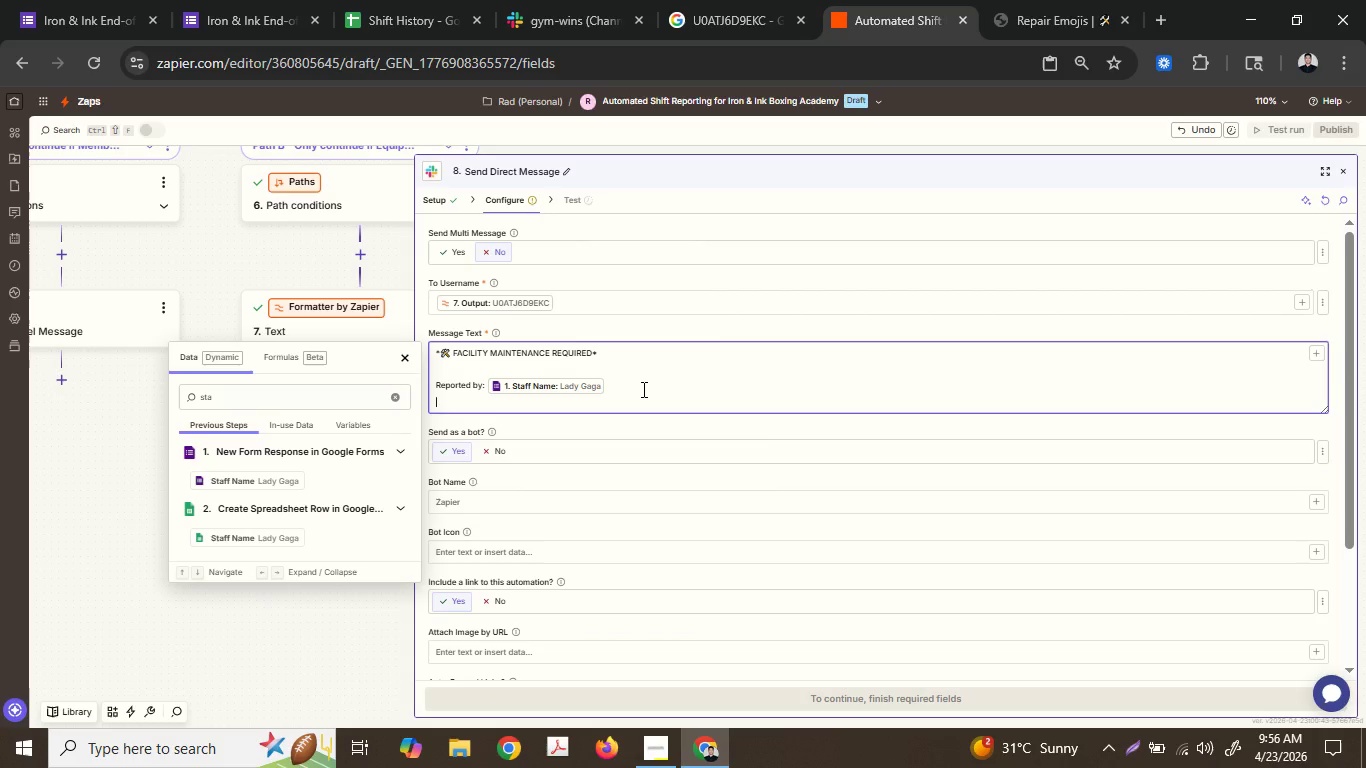 
type(Shid)
key(Backspace)
type(f)
 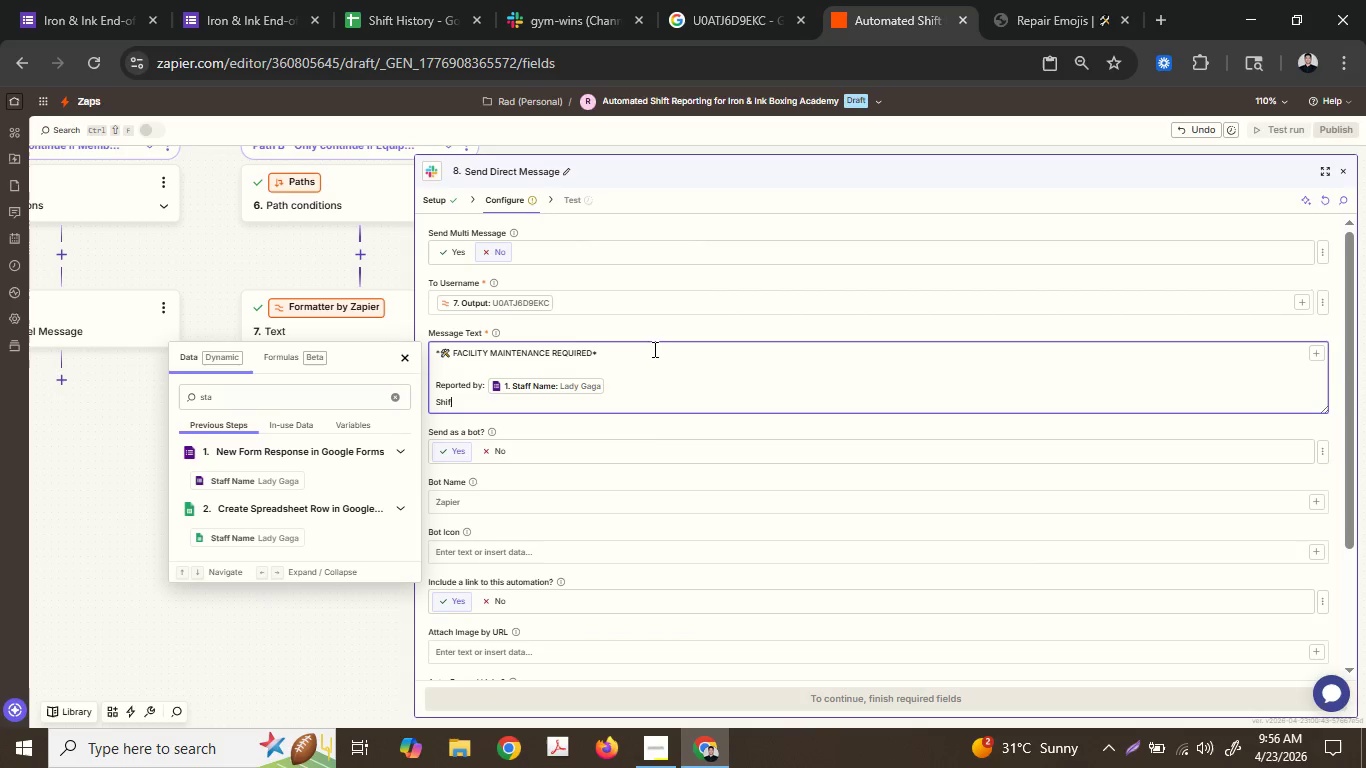 
type(t Date: )
 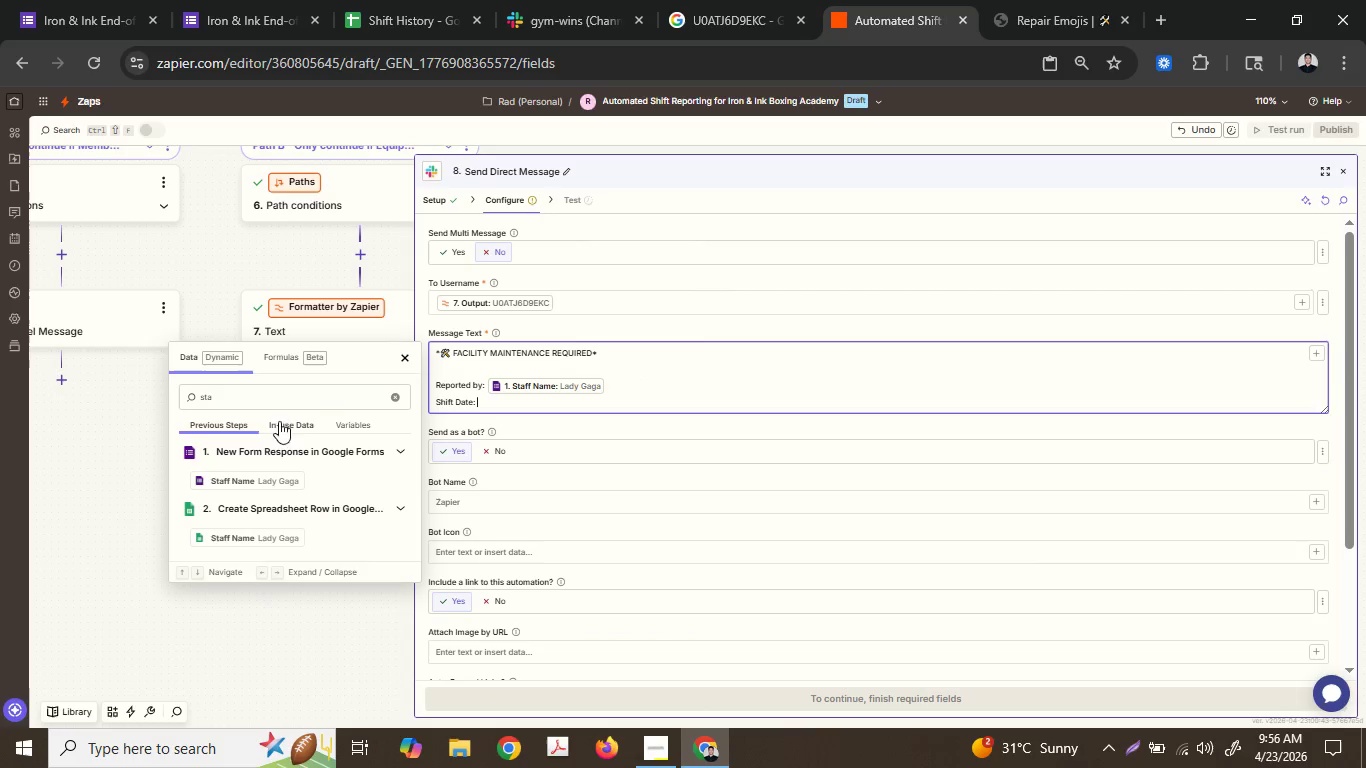 
double_click([276, 400])
 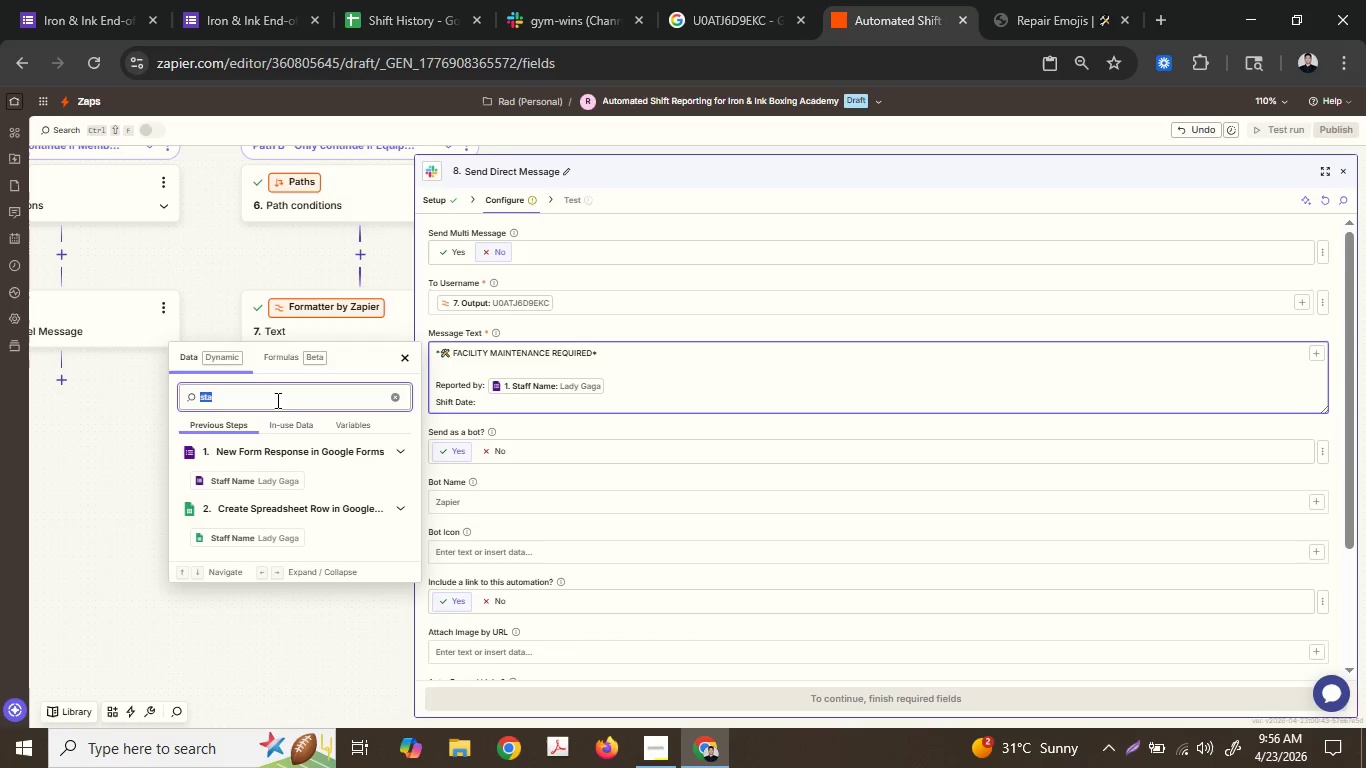 
type(sh)
 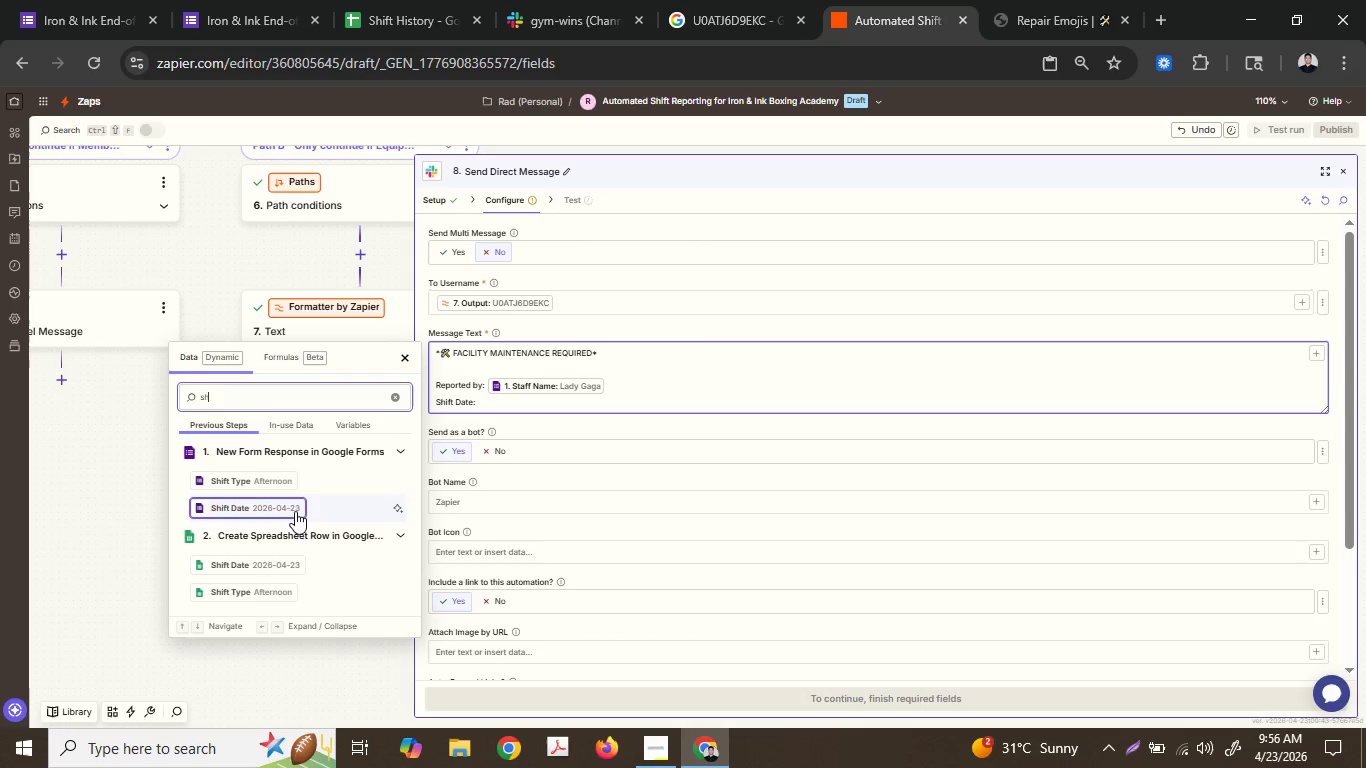 
left_click([289, 510])
 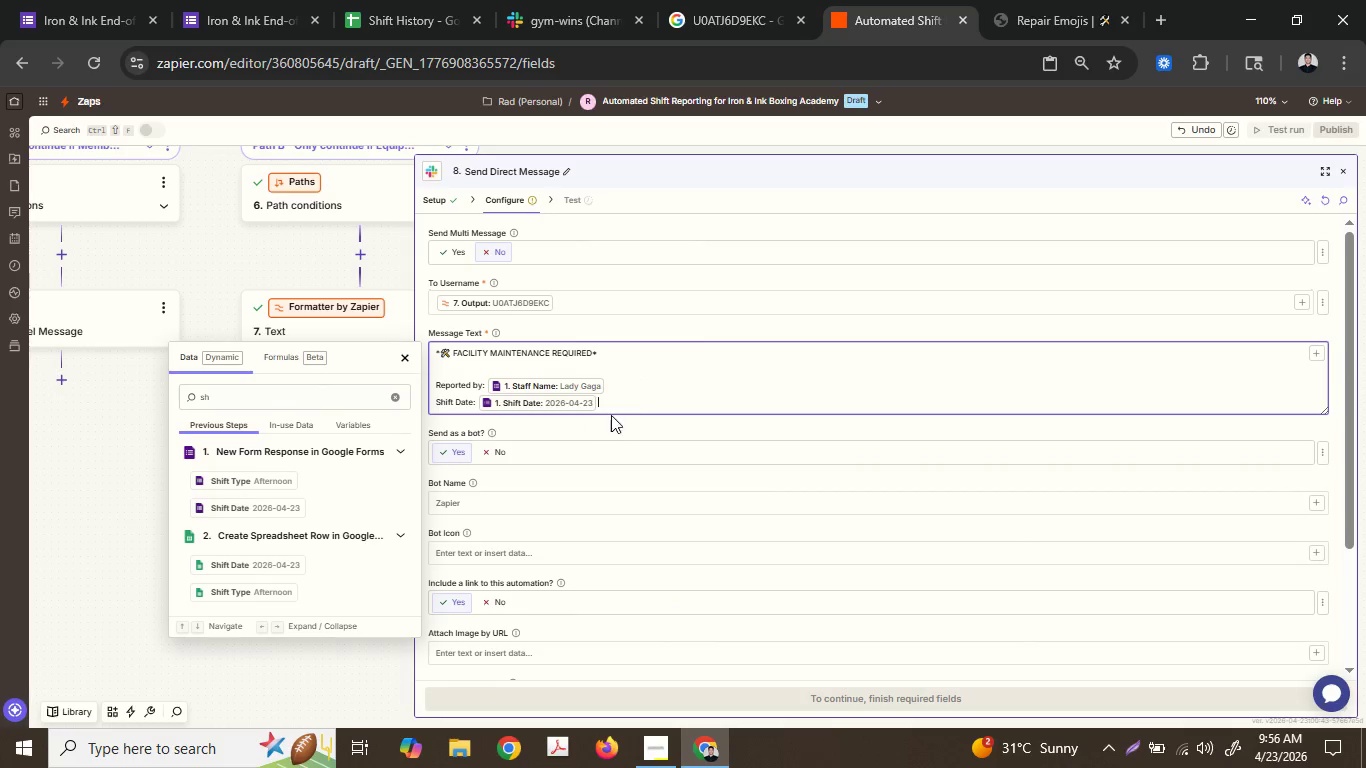 
left_click([635, 399])
 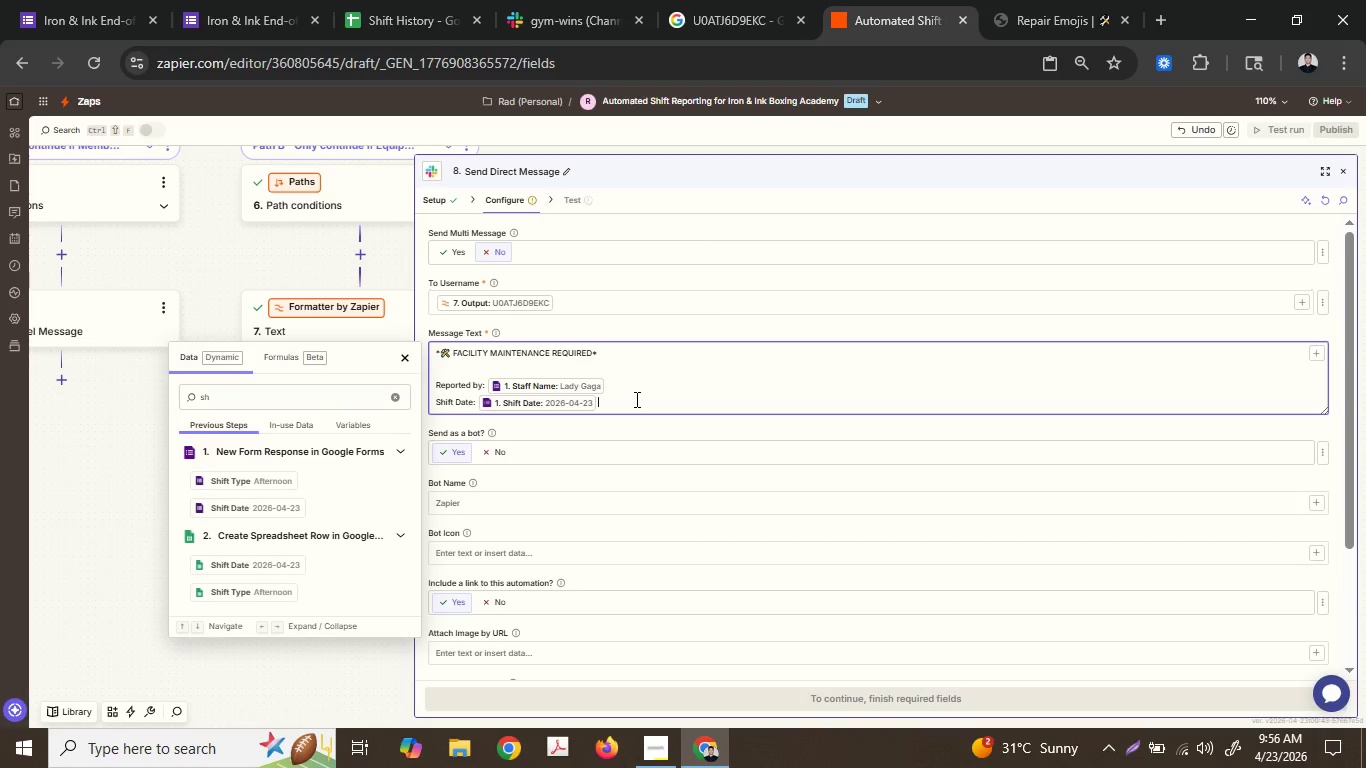 
key(Enter)
 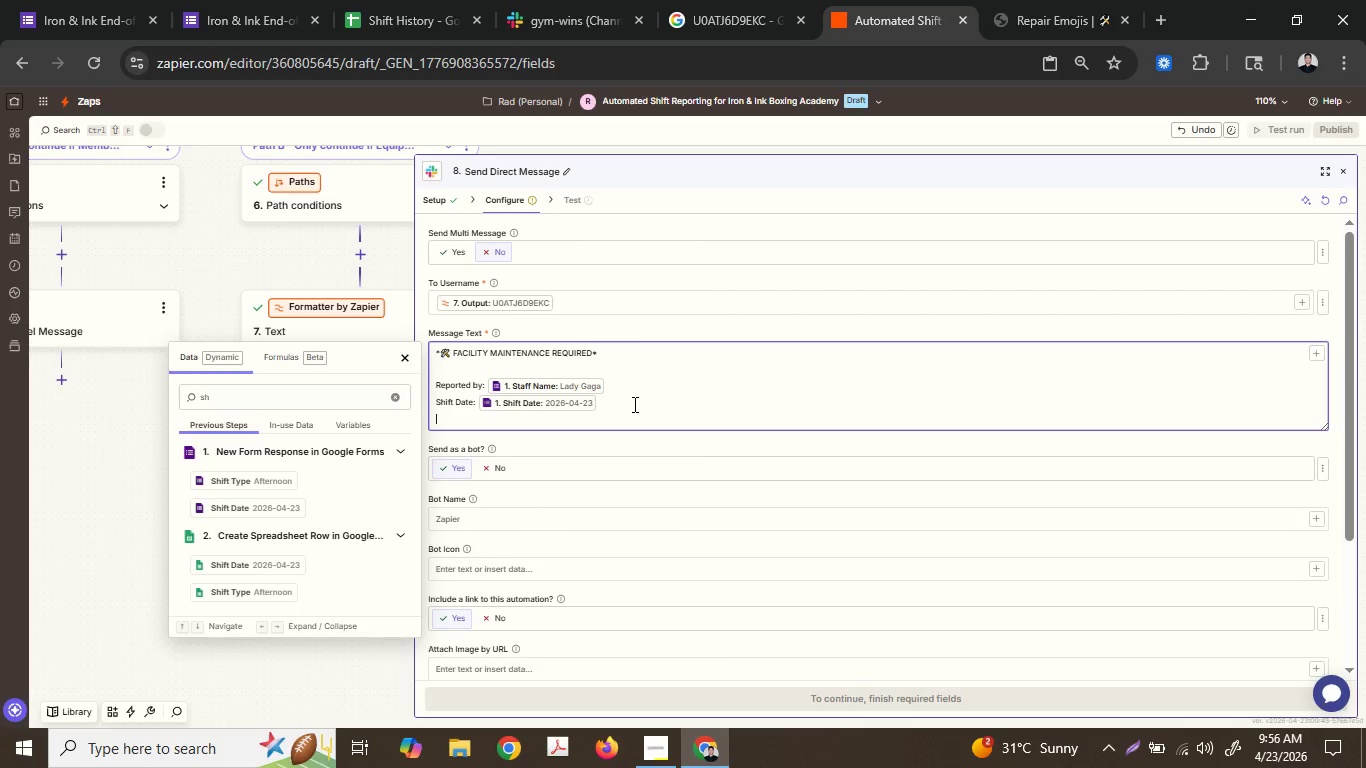 
type(Issu)
 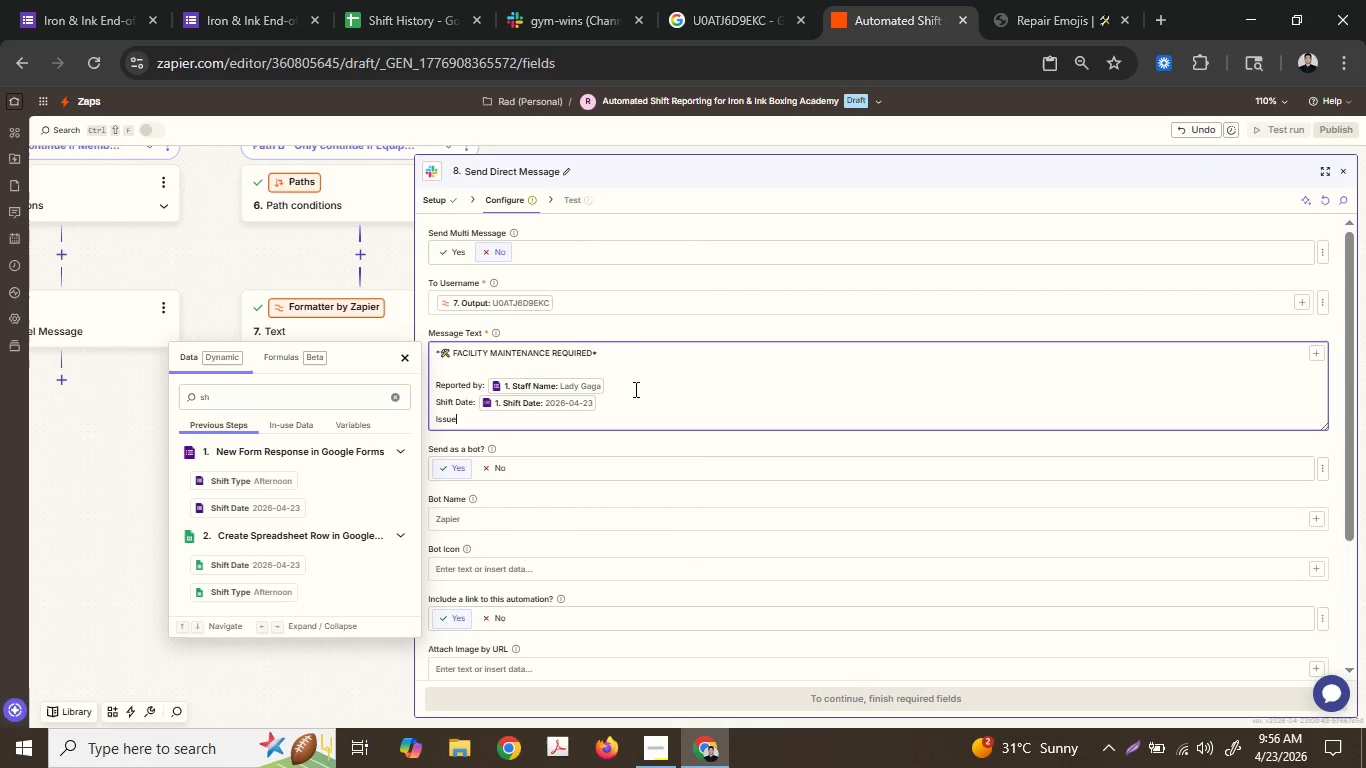 
type(e Details:)
 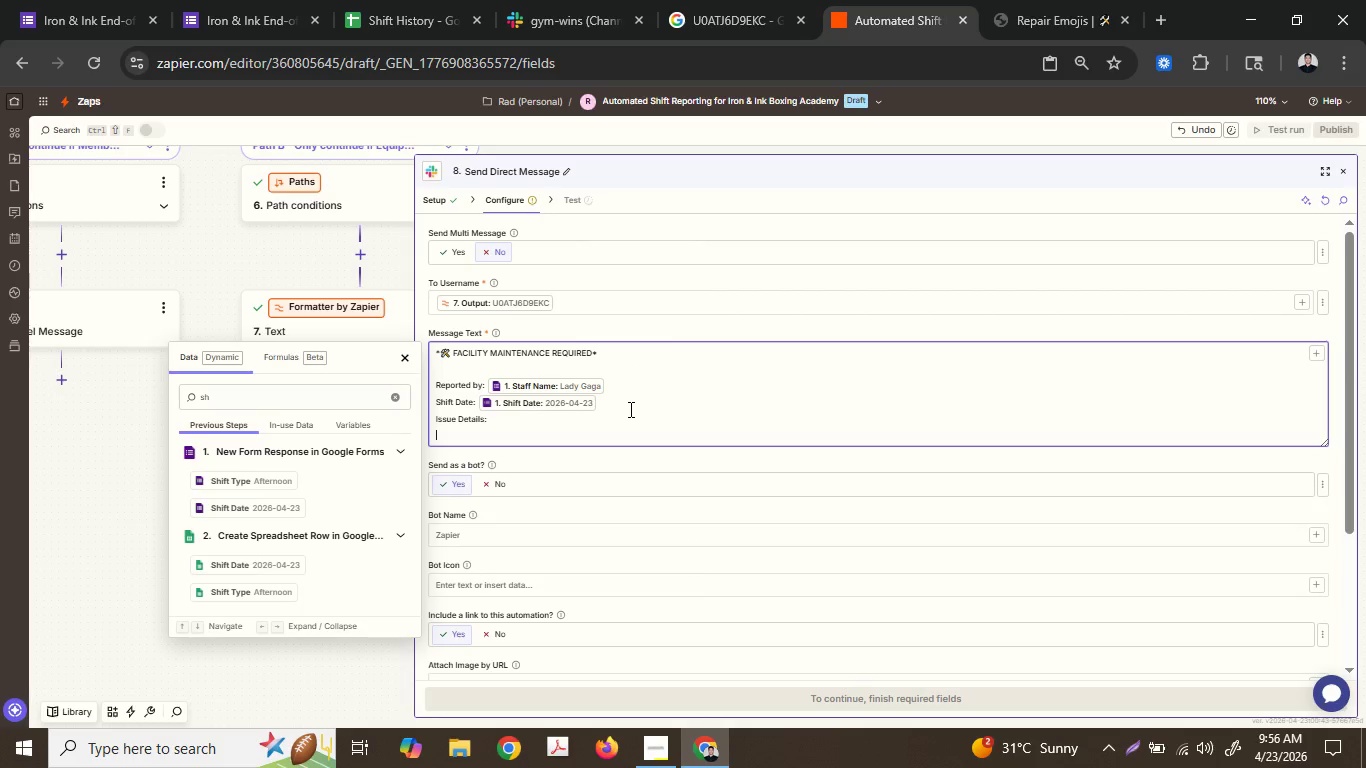 
key(Enter)
 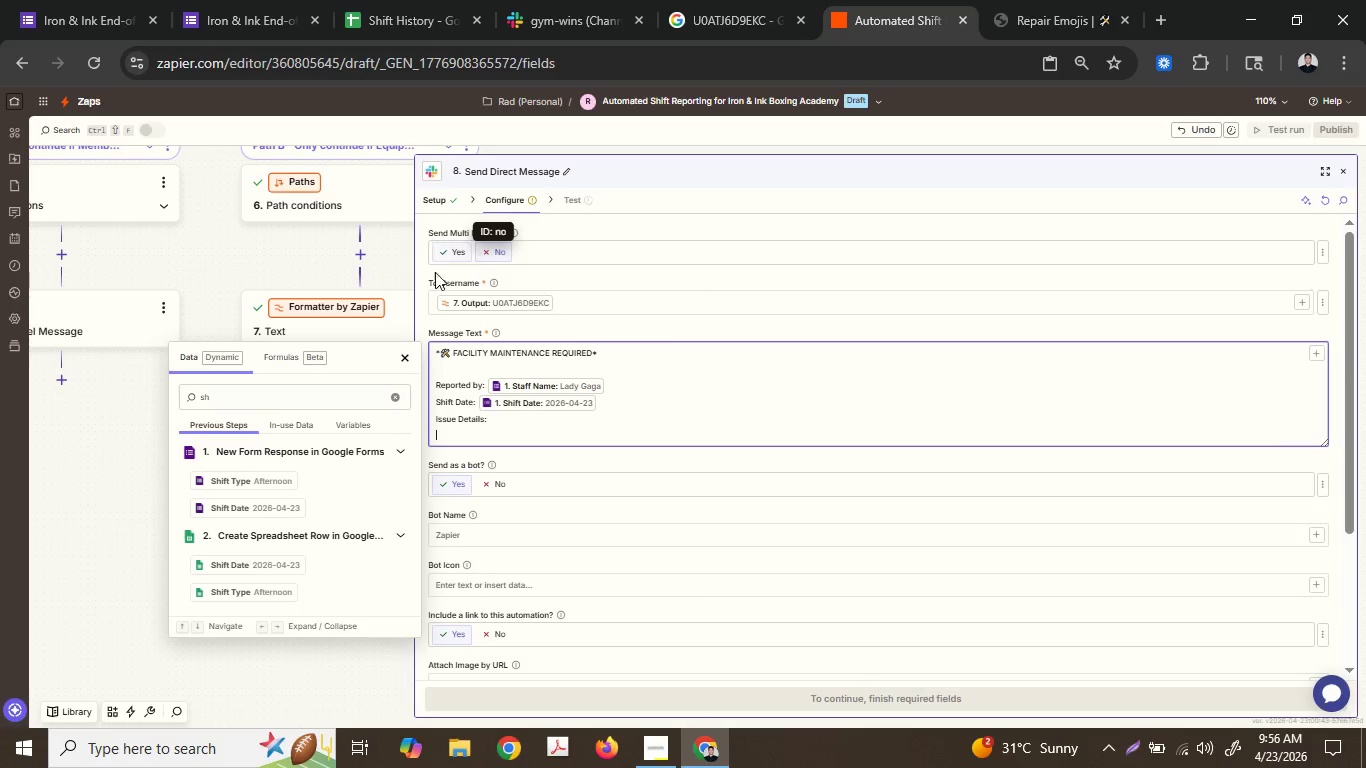 
double_click([259, 397])
 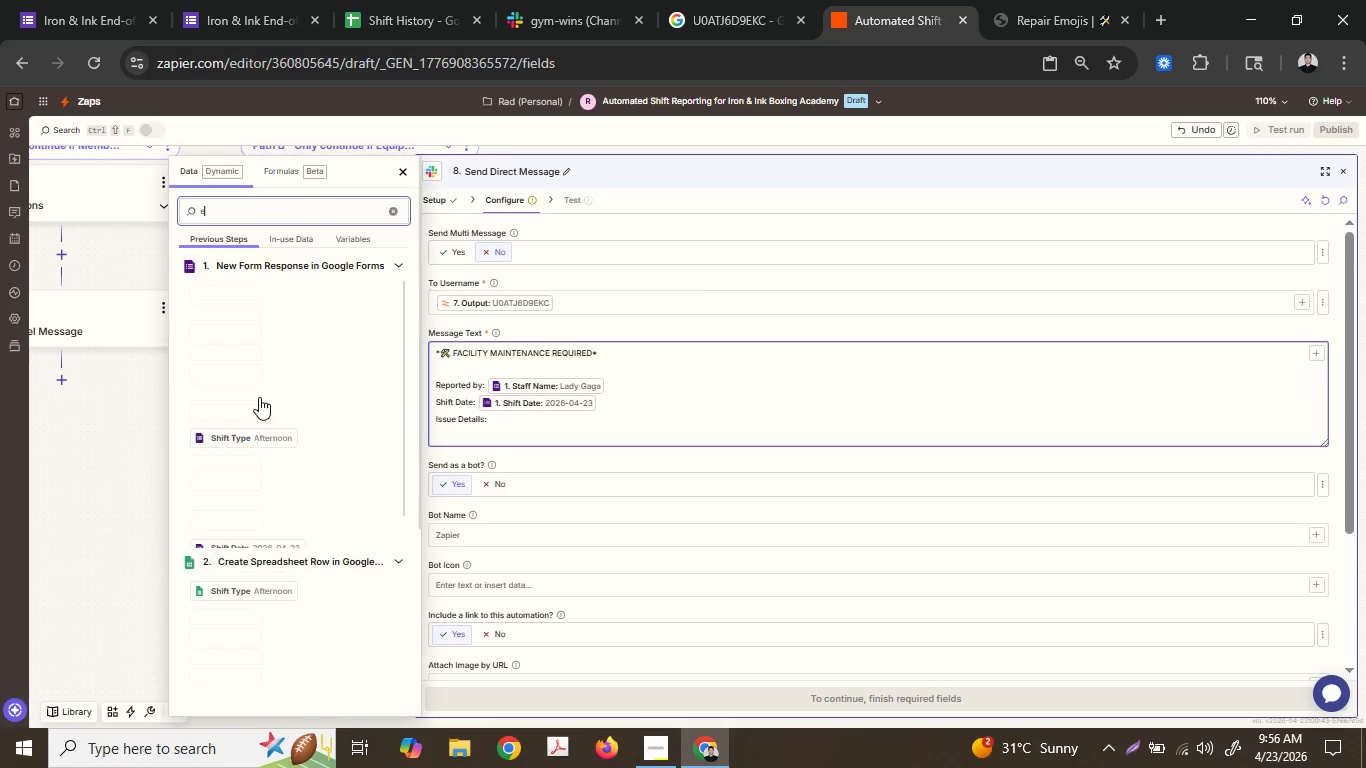 
type(eq)
 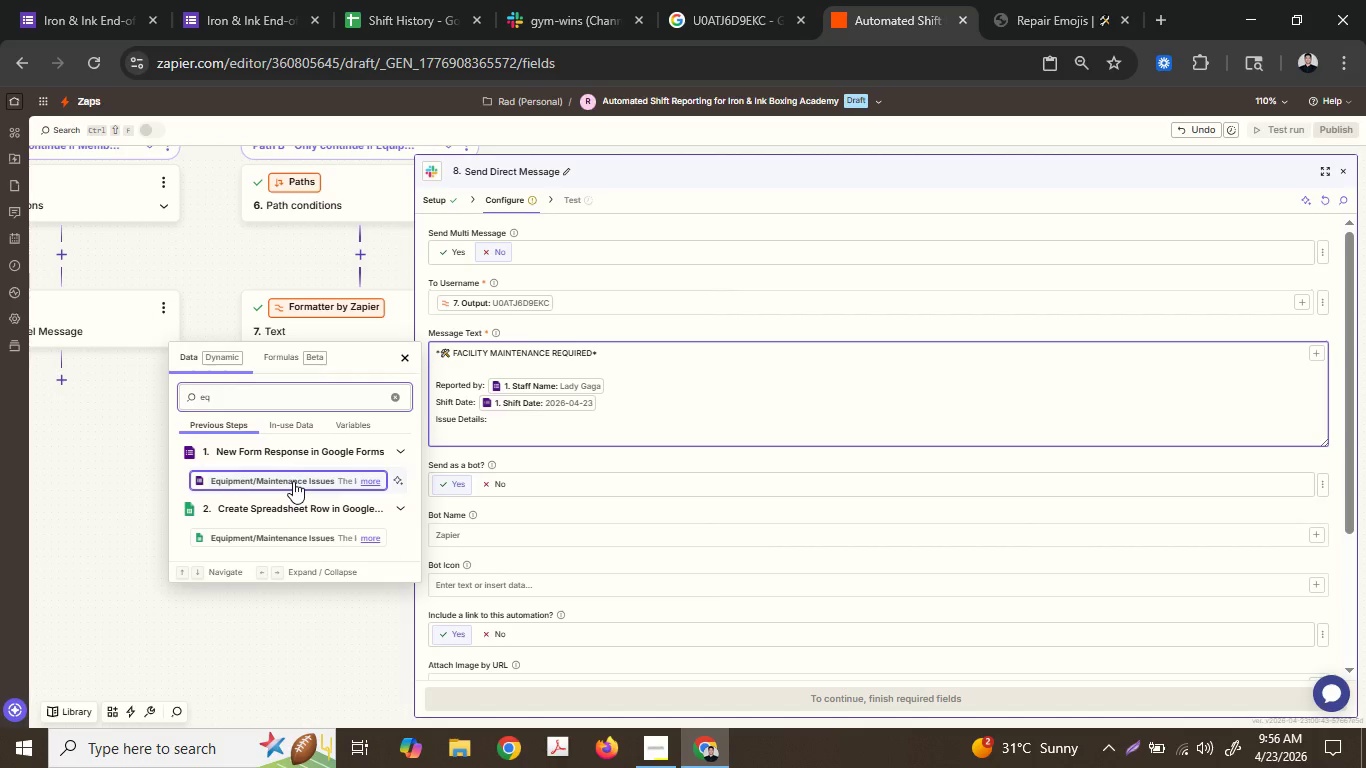 
left_click([293, 481])
 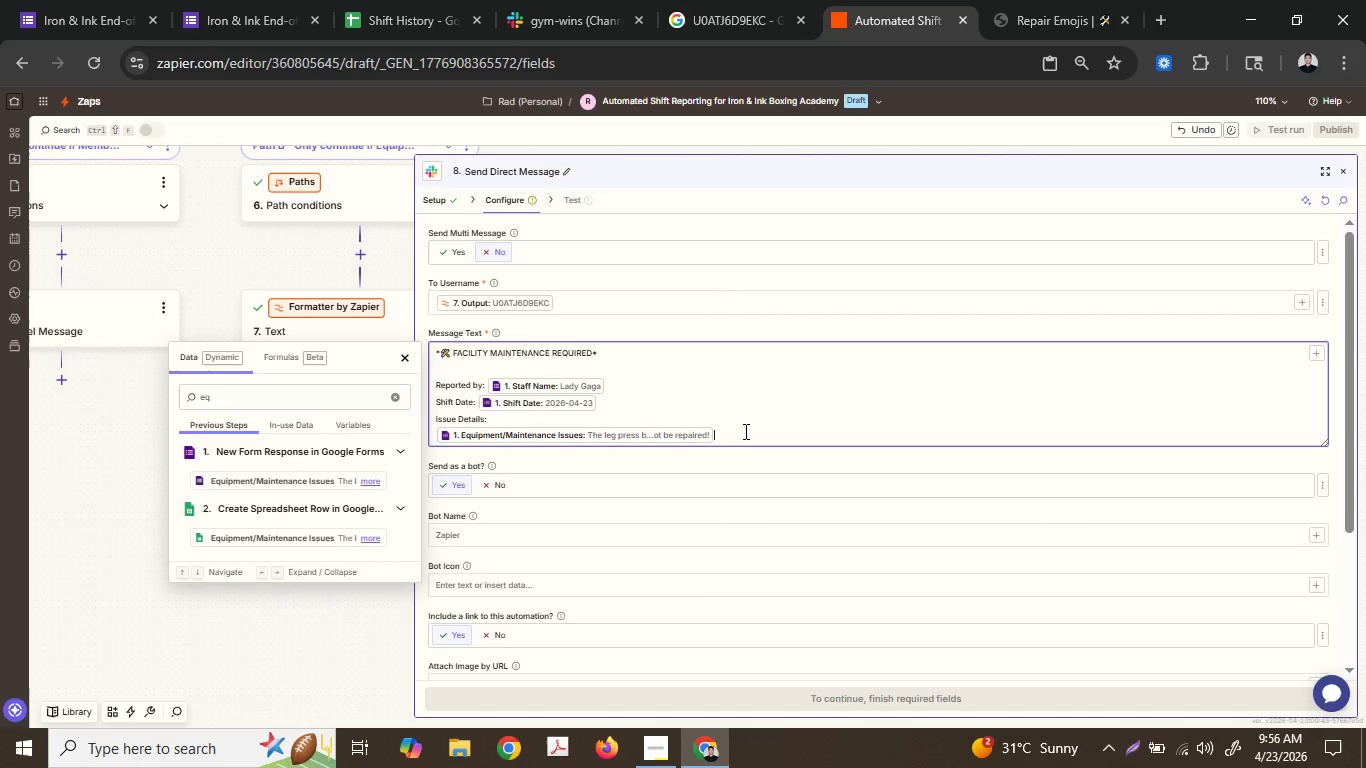 
left_click([747, 432])
 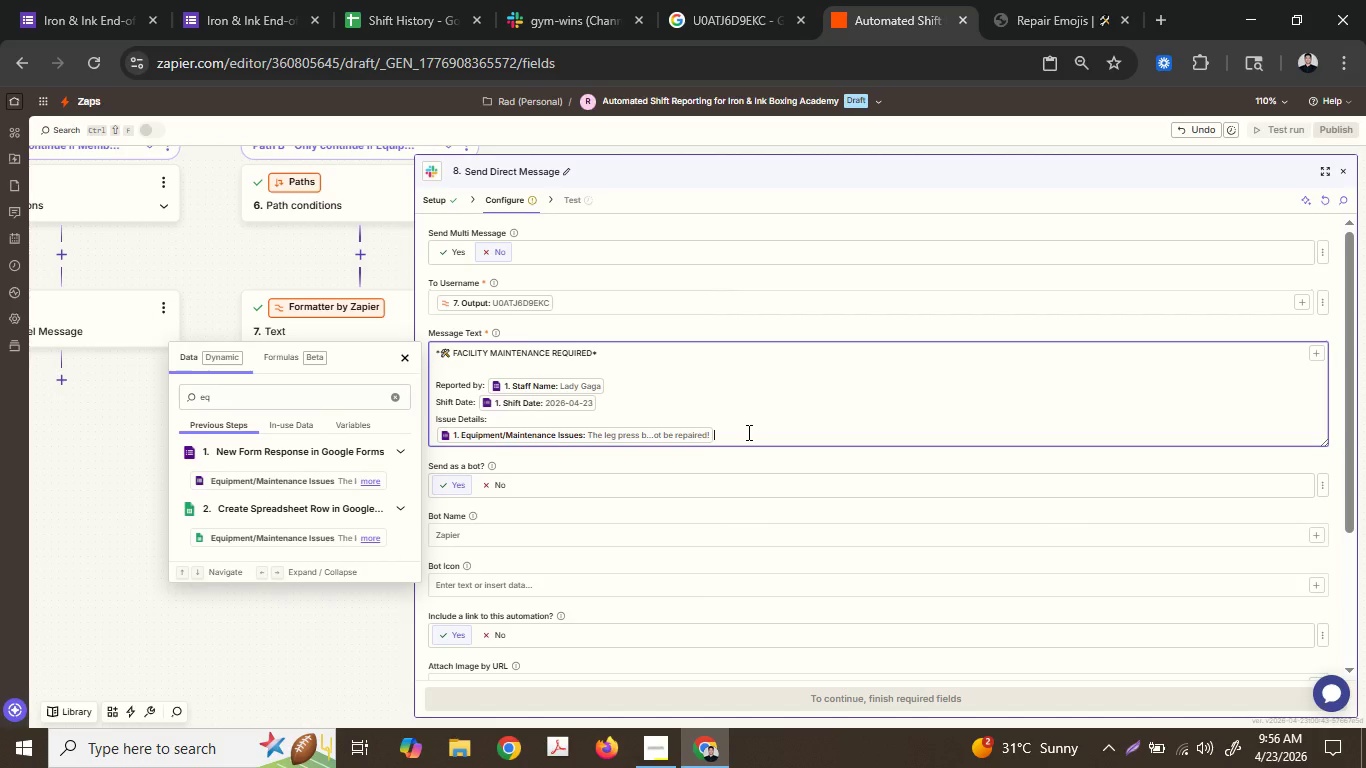 
key(Enter)
 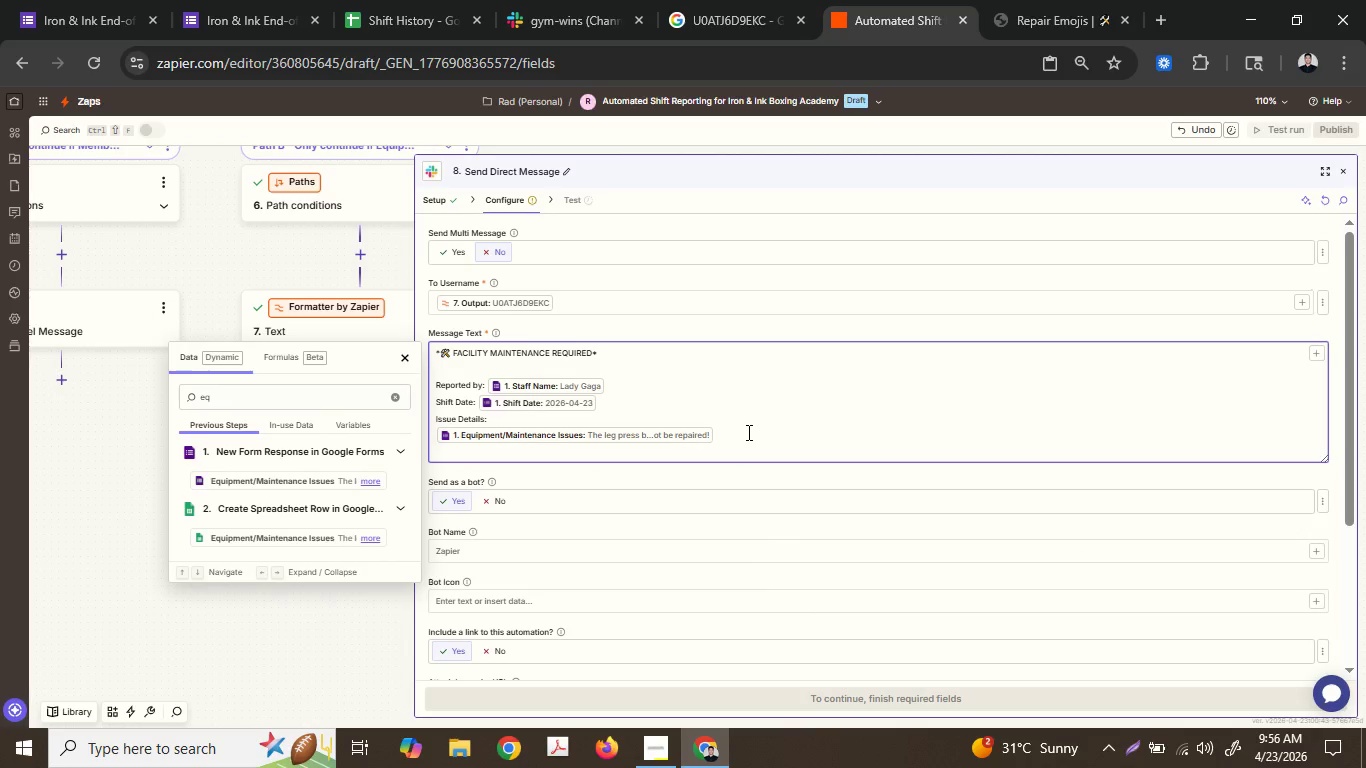 
key(Enter)
 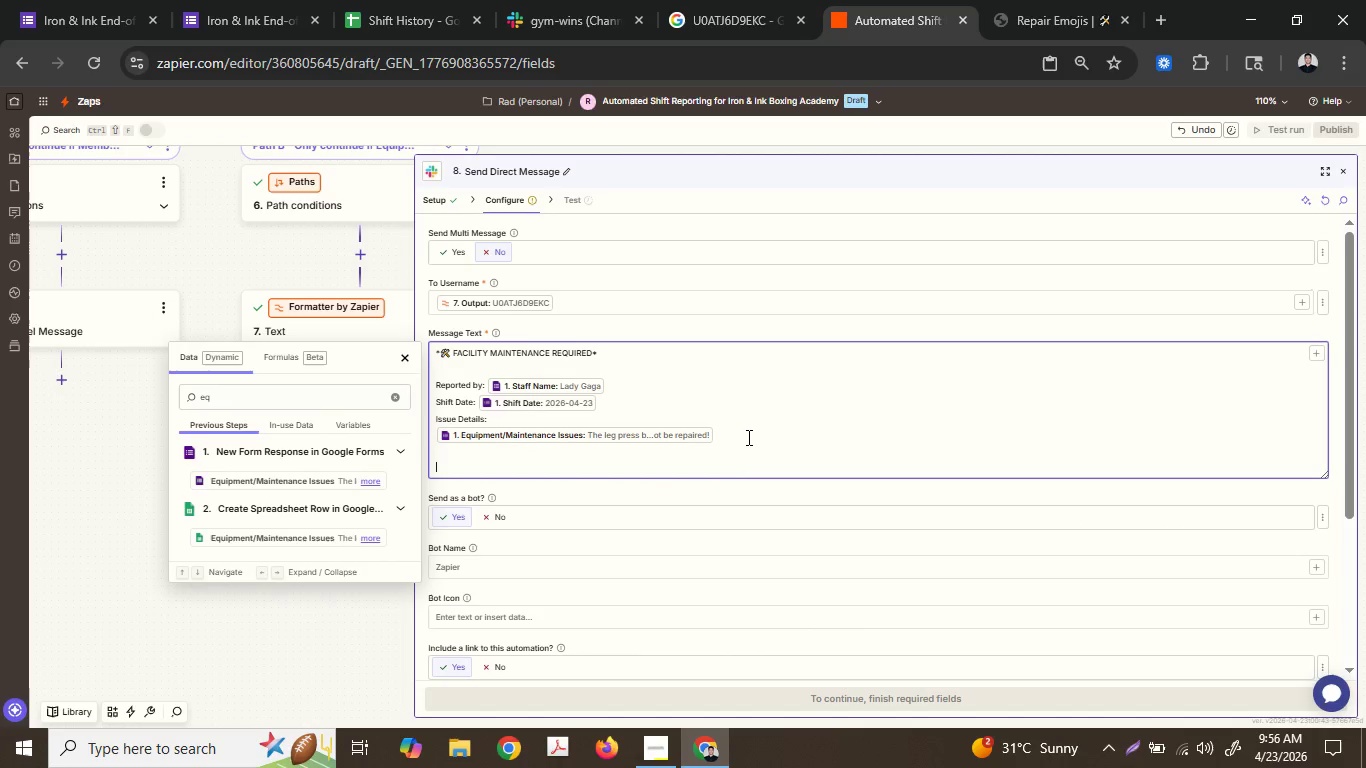 
key(Shift+ShiftLeft)
 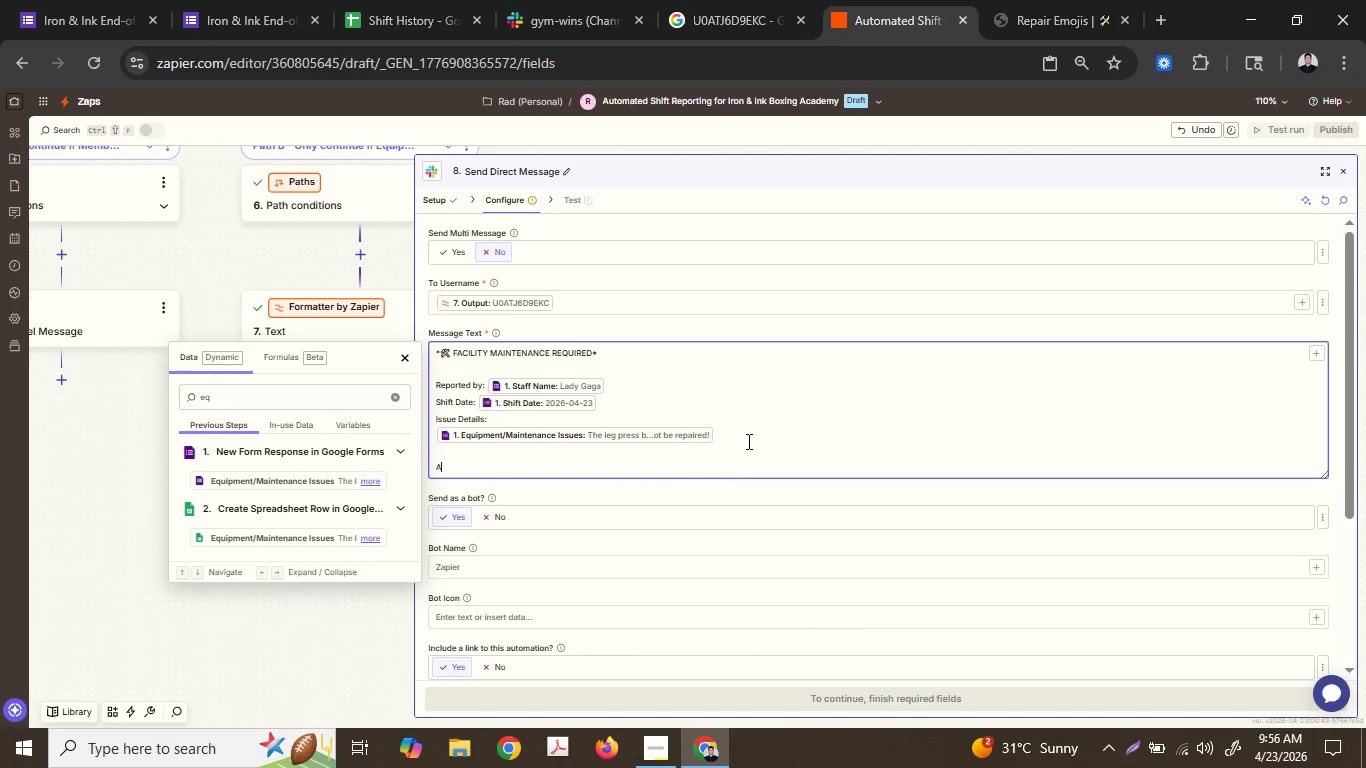 
key(Shift+A)
 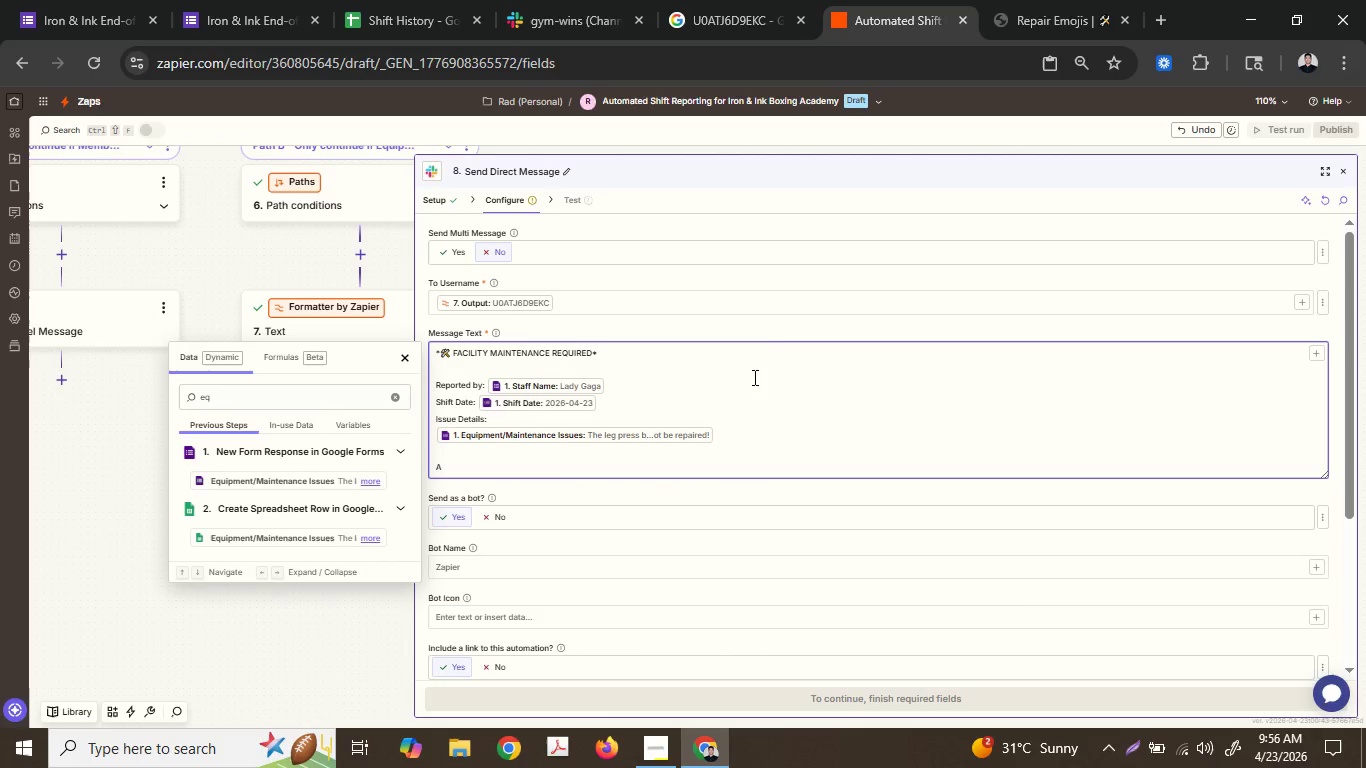 
type(tion Reqi)
 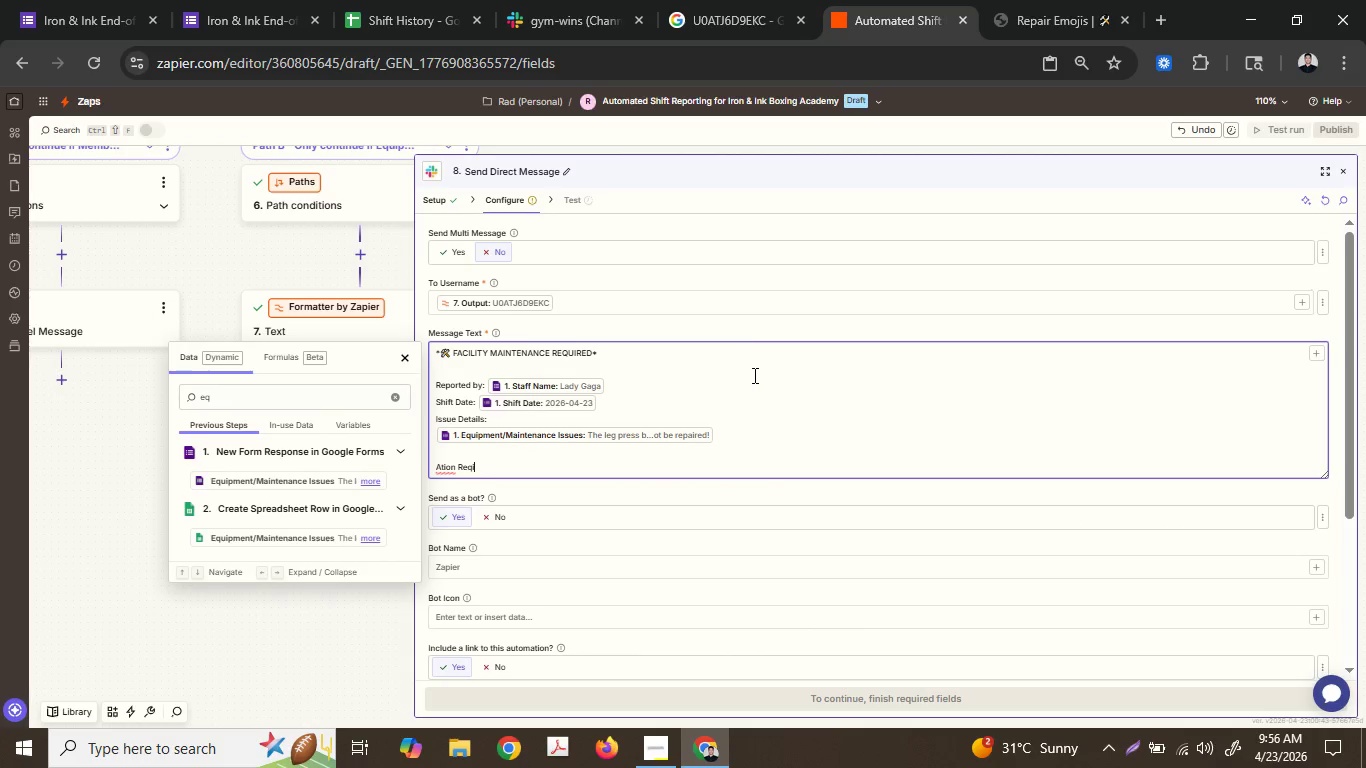 
hold_key(key=Backspace, duration=0.78)
 